 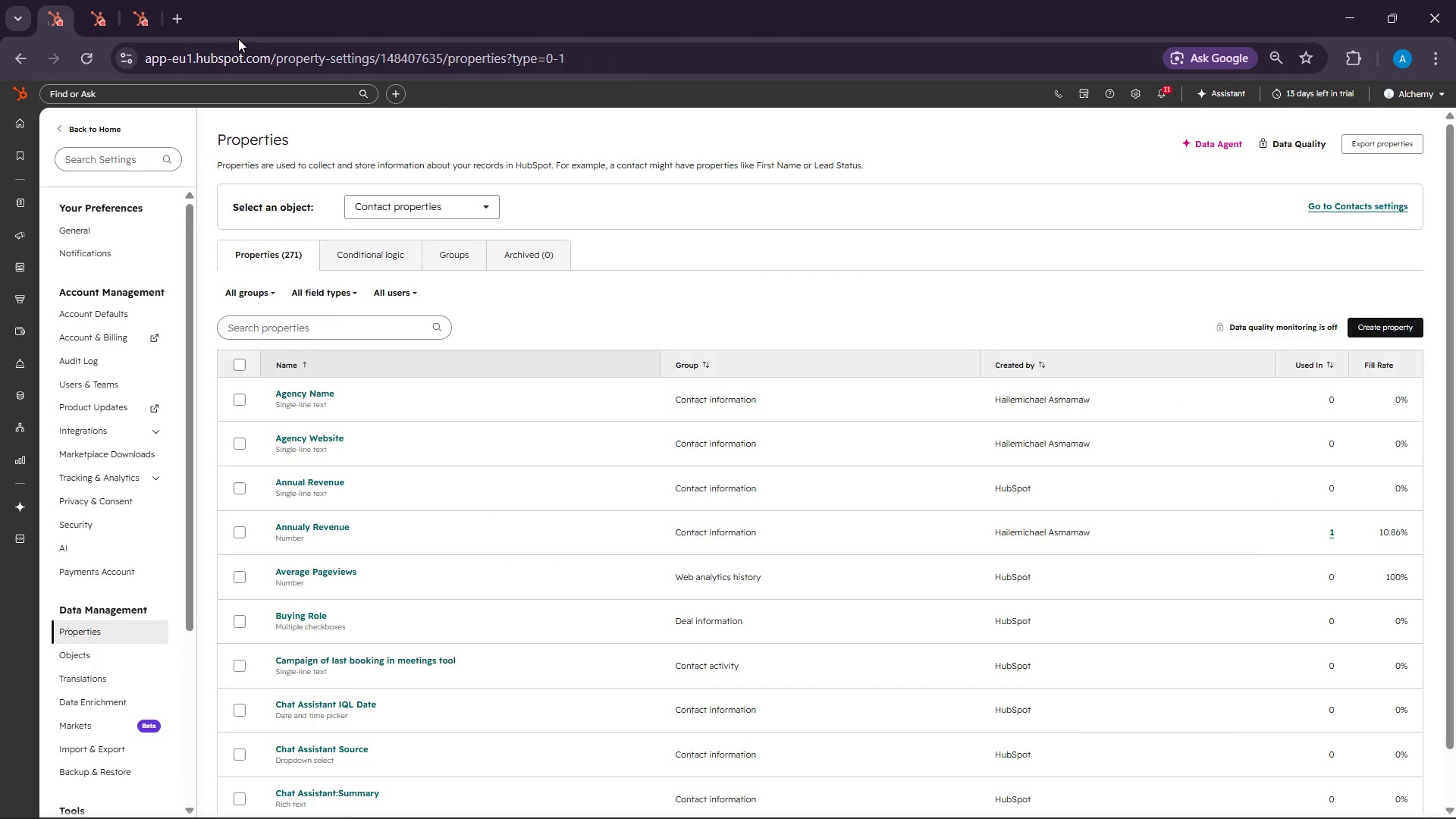 
left_click([105, 205])
 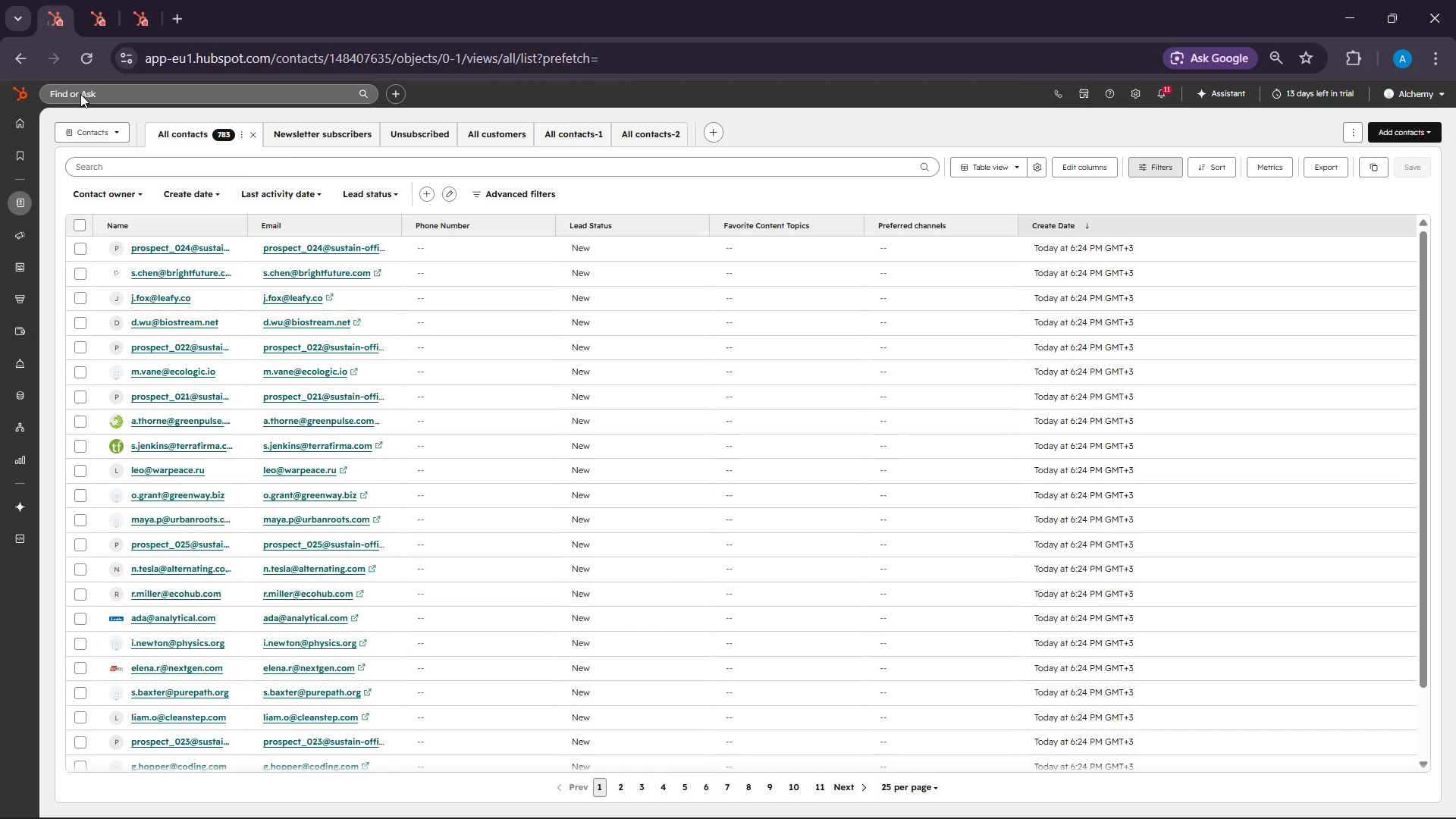 
wait(15.75)
 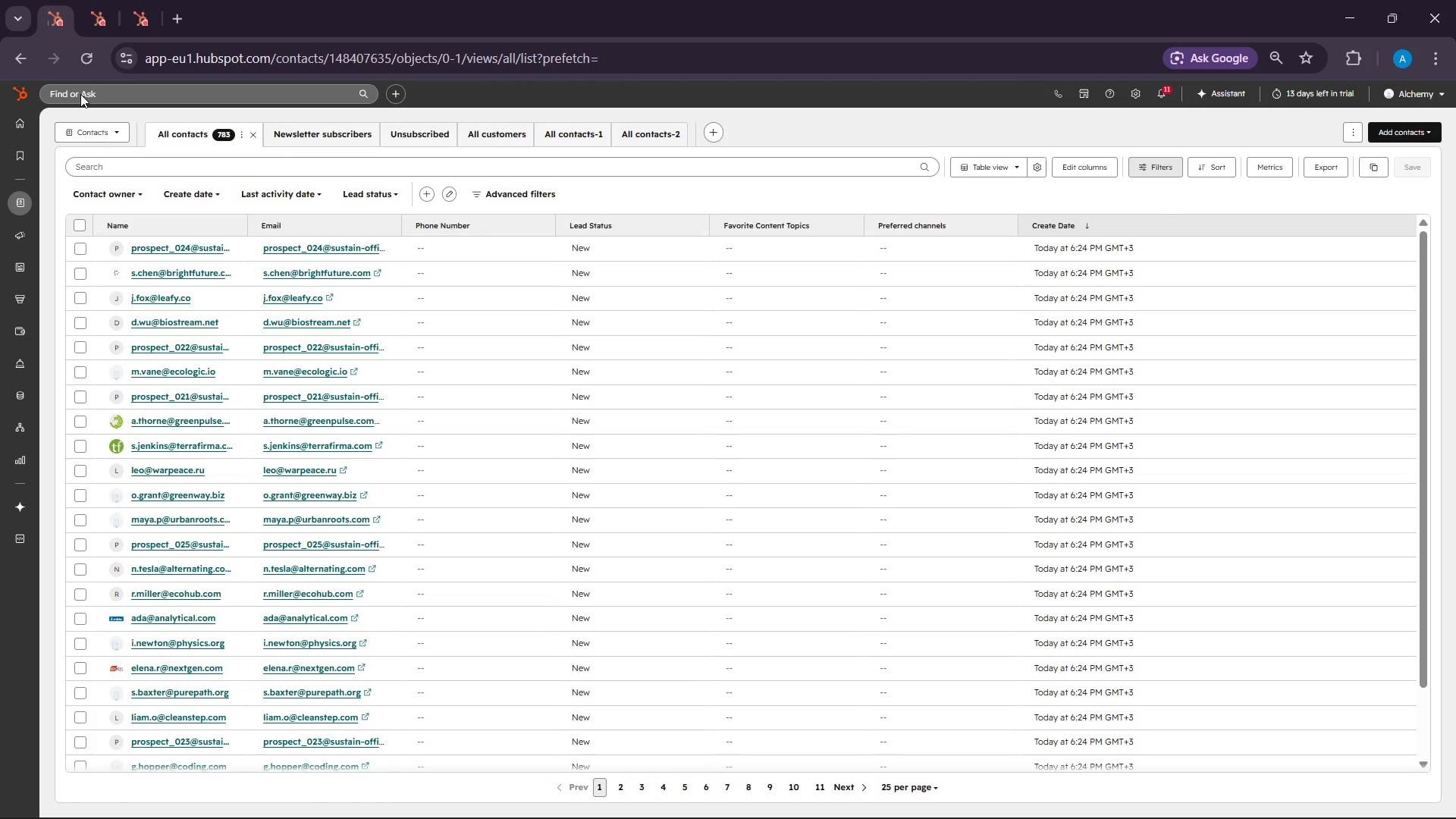 
left_click([1412, 127])
 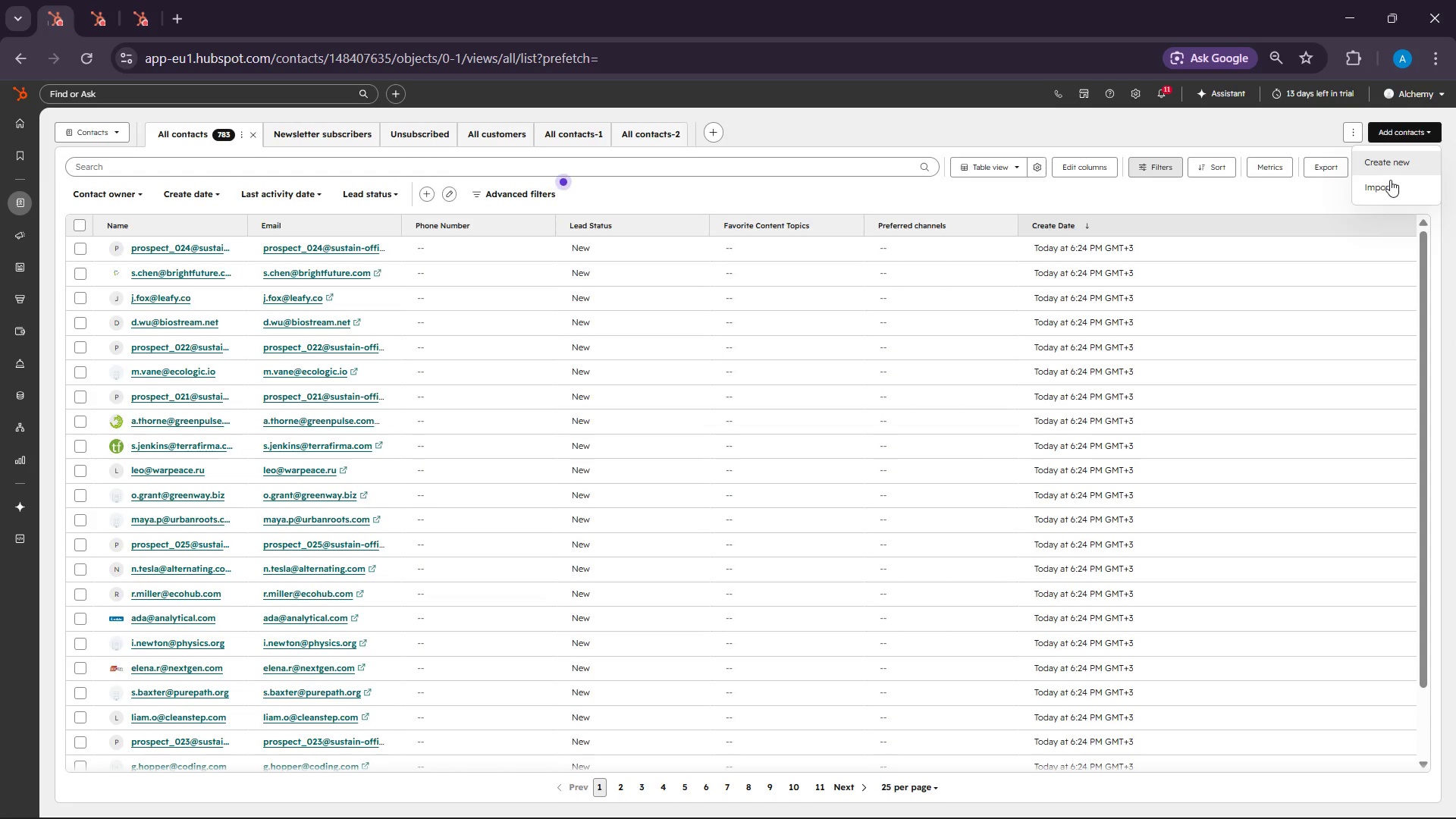 
left_click([1388, 184])
 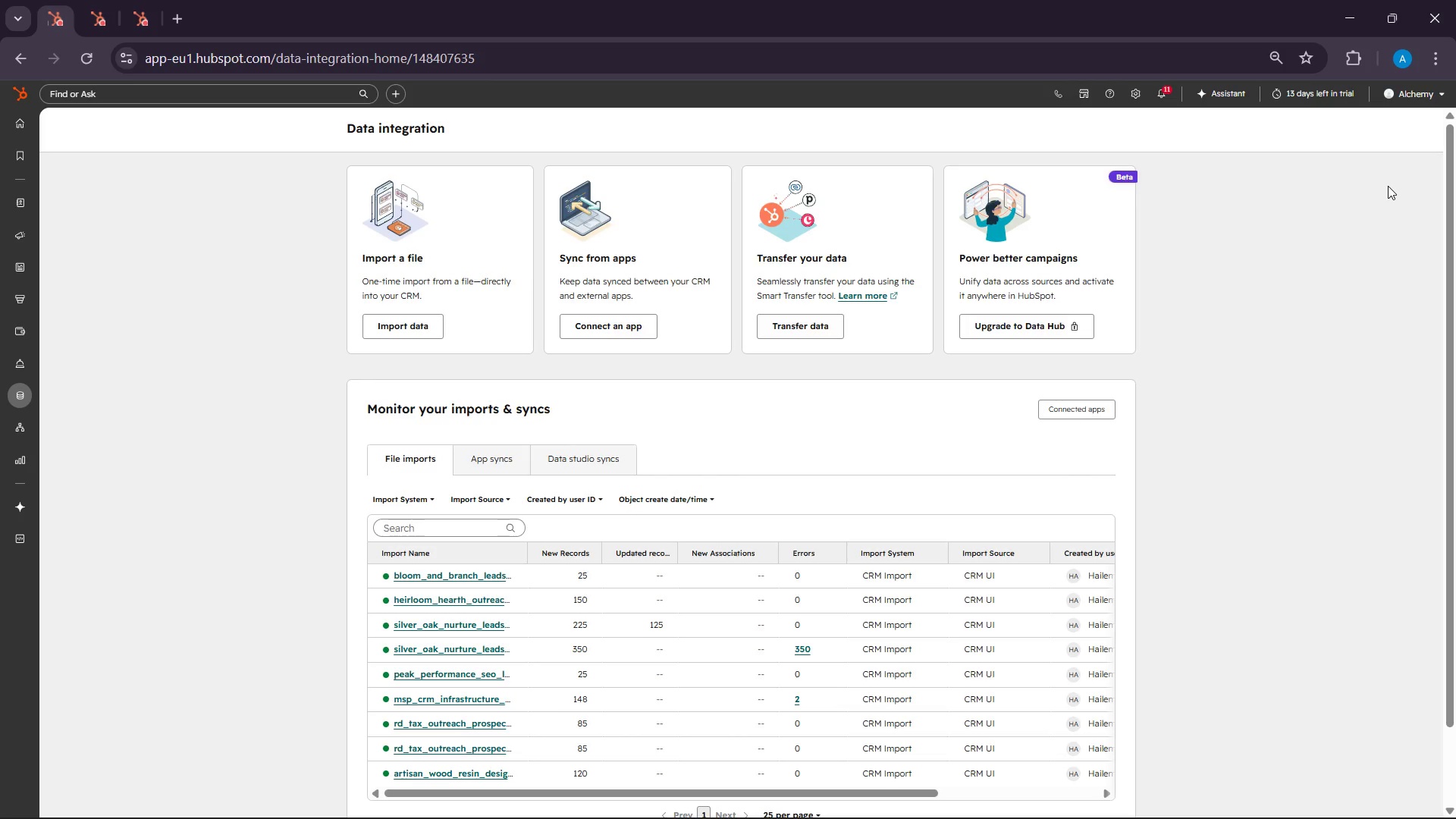 
wait(19.06)
 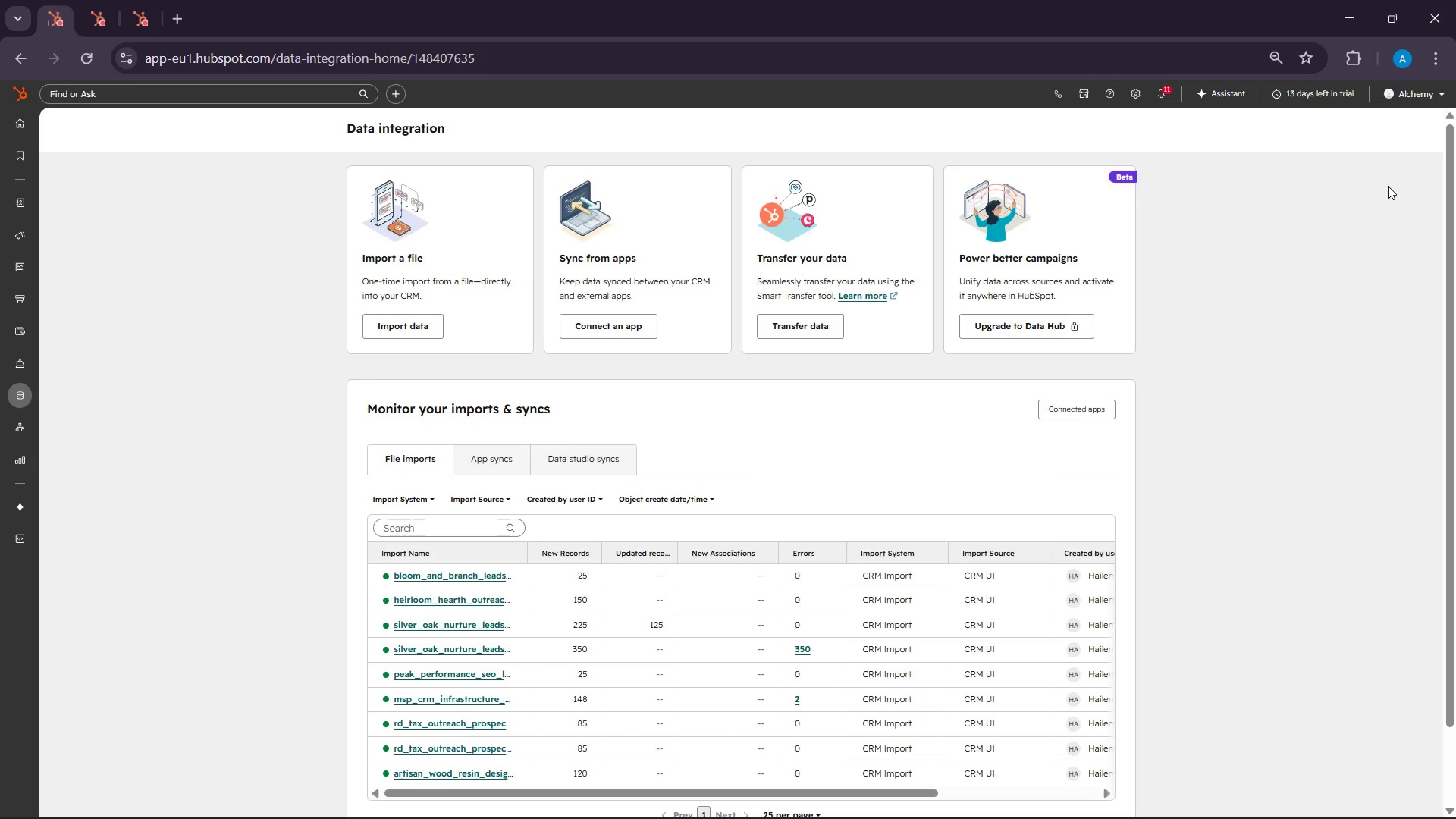 
left_click([406, 323])
 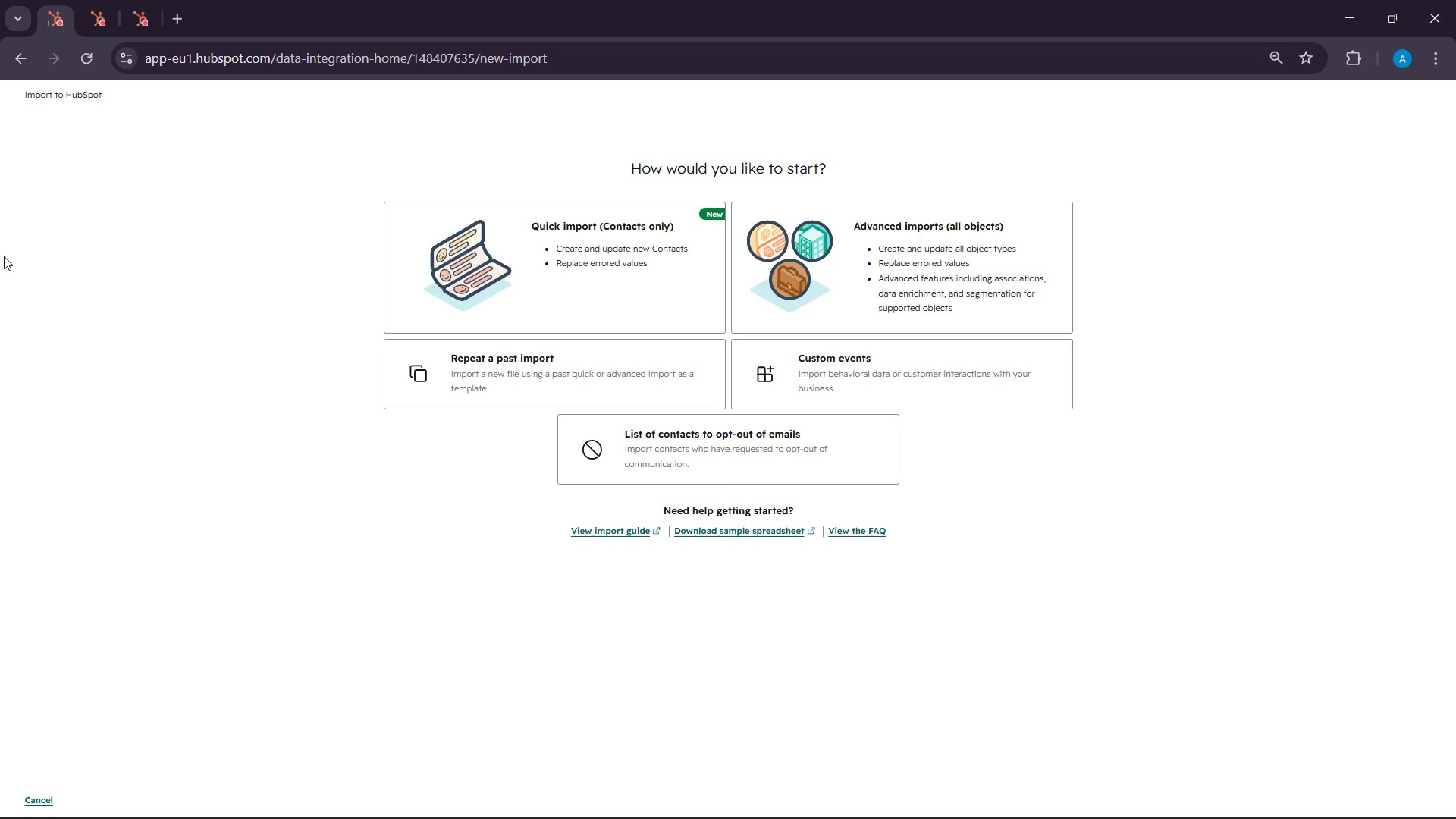 
wait(15.78)
 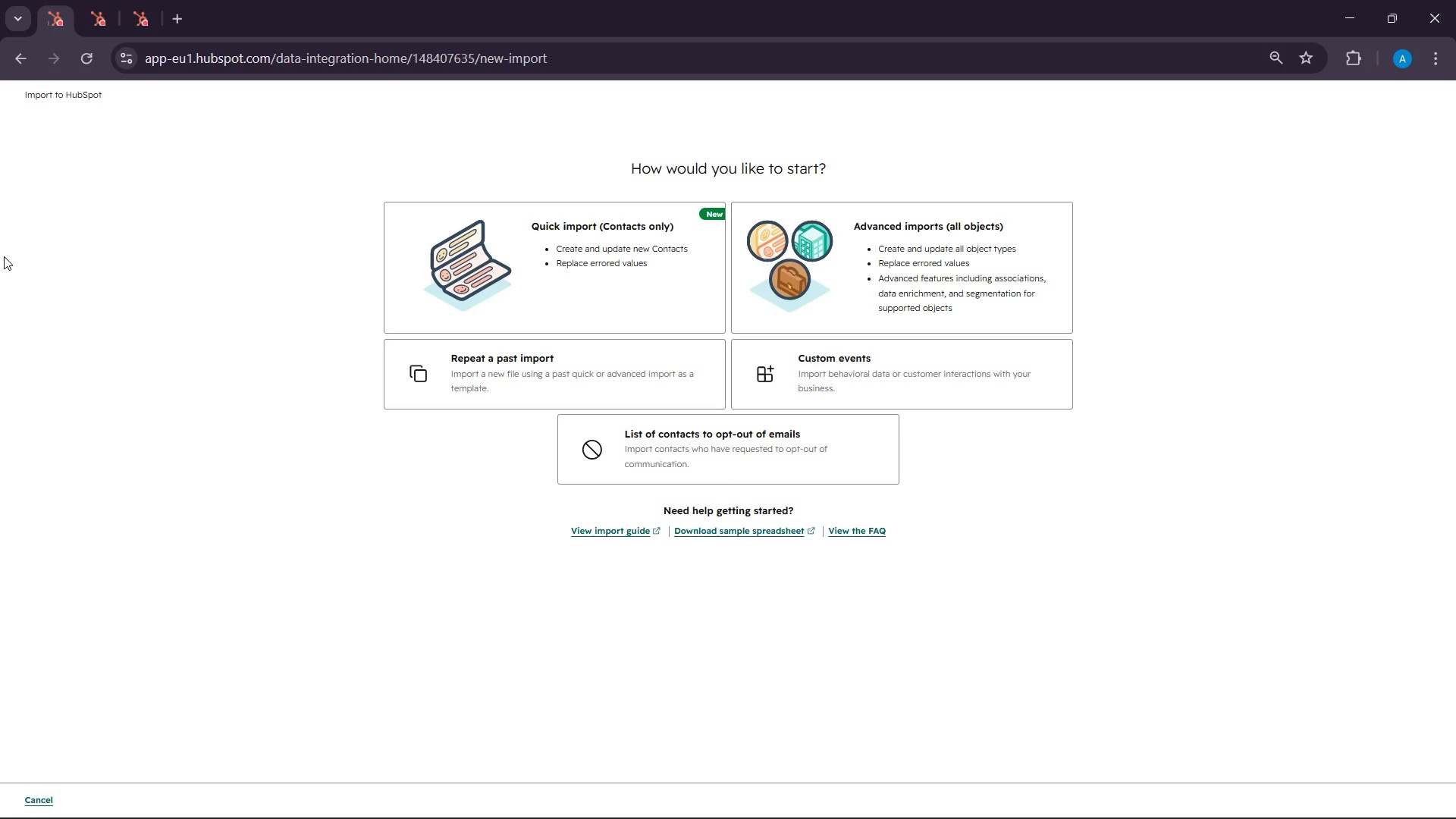 
left_click([576, 253])
 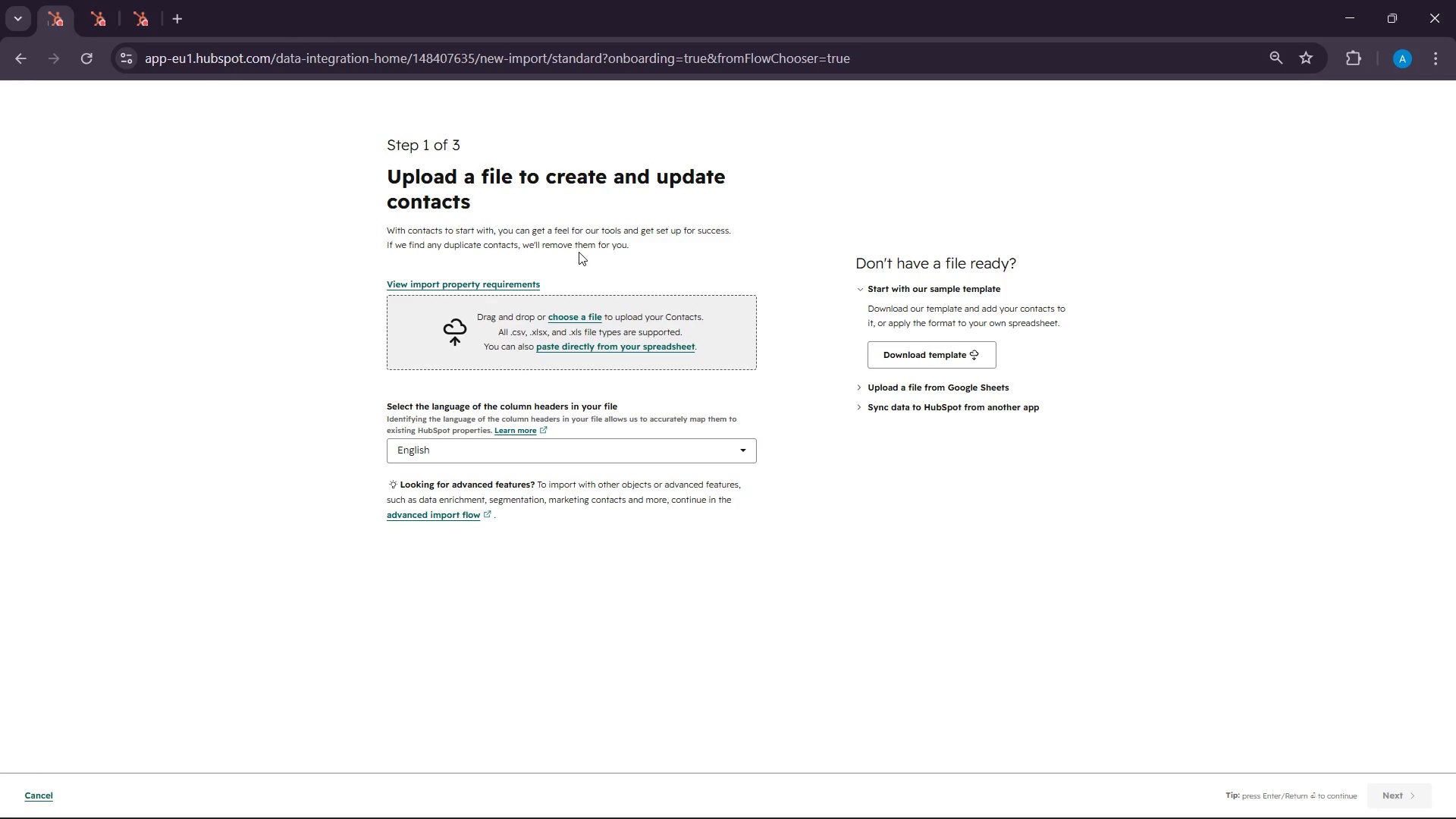 
wait(8.61)
 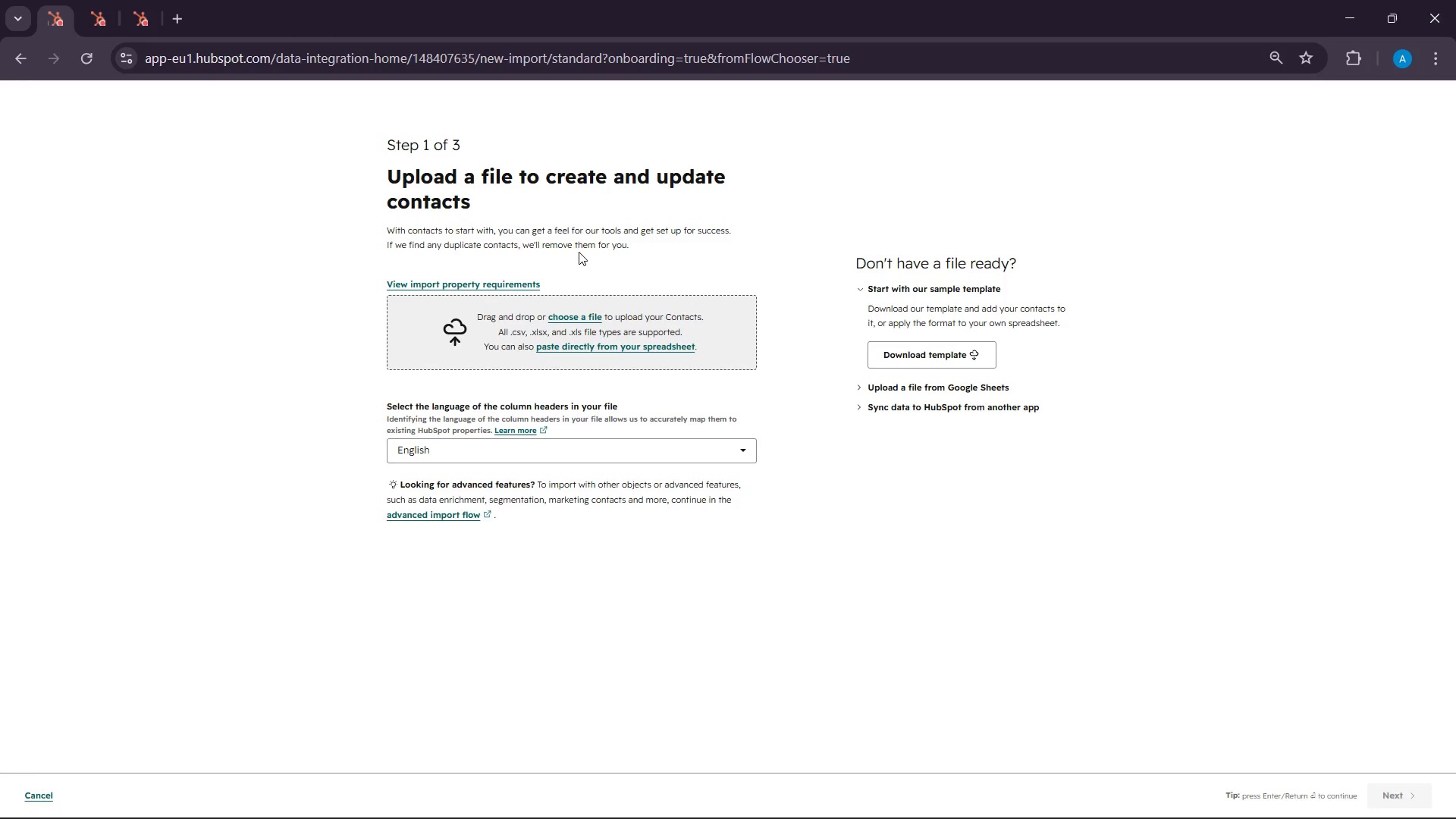 
left_click([578, 318])
 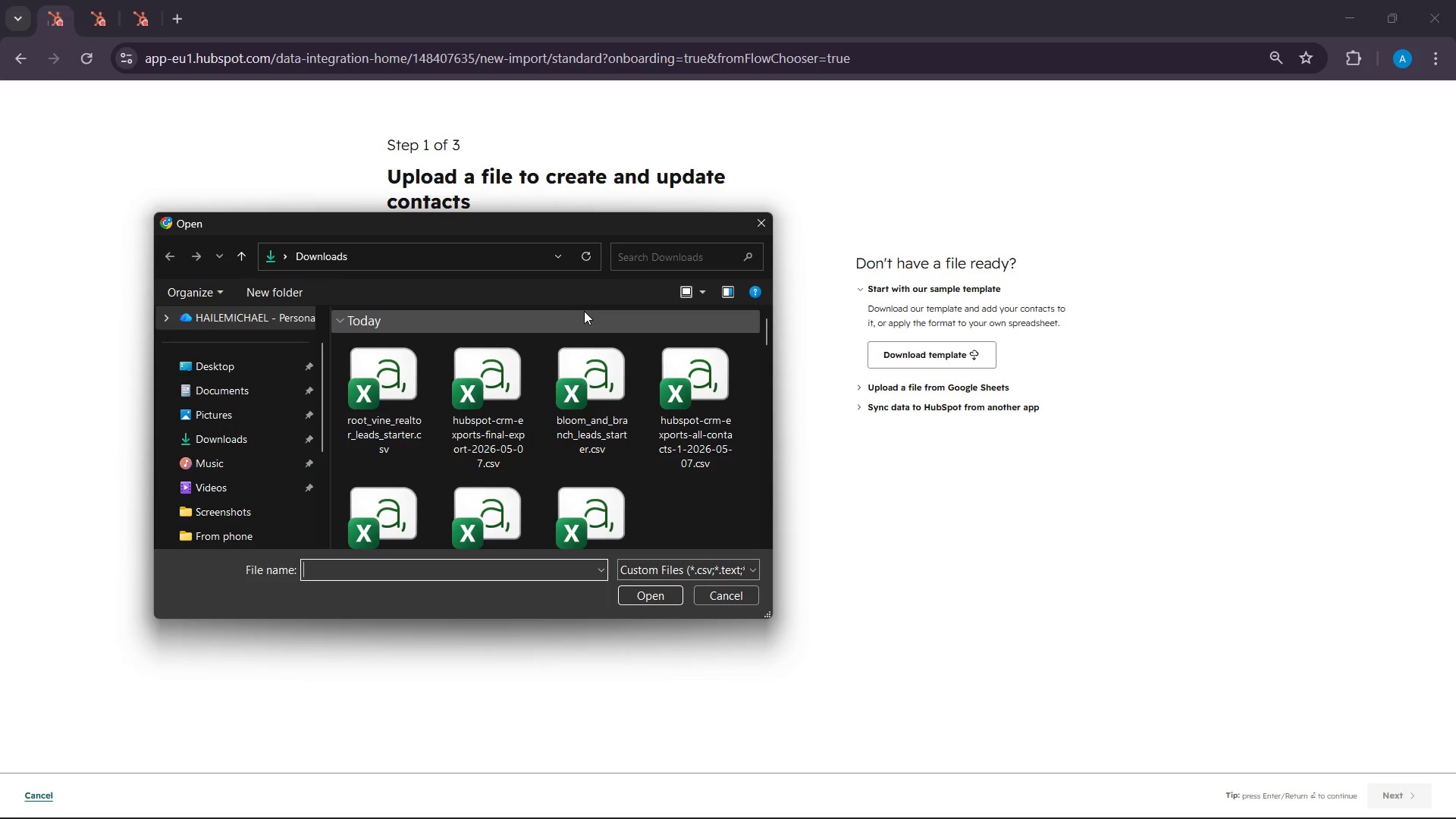 
wait(9.08)
 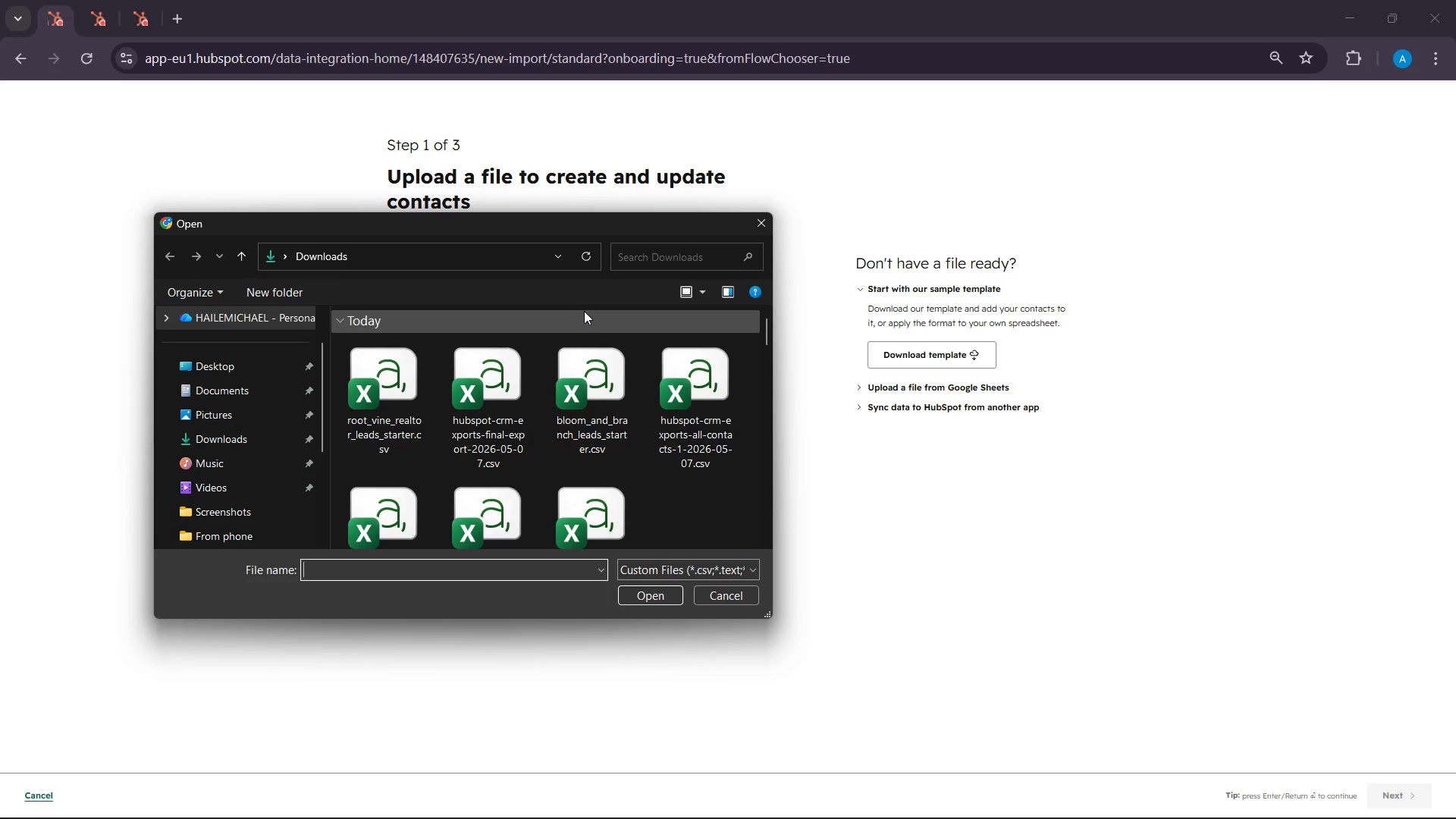 
left_click([396, 405])
 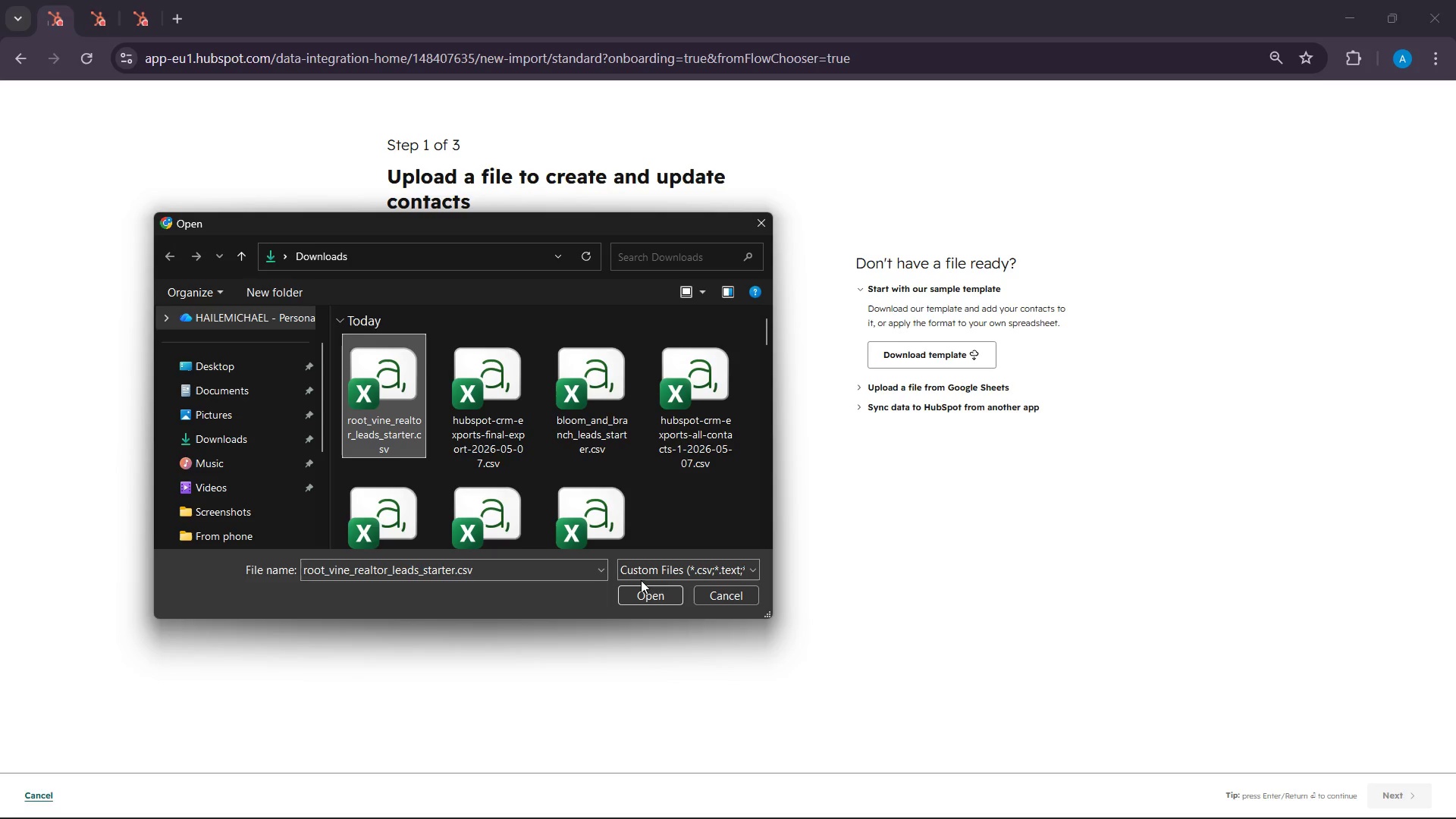 
left_click([641, 580])
 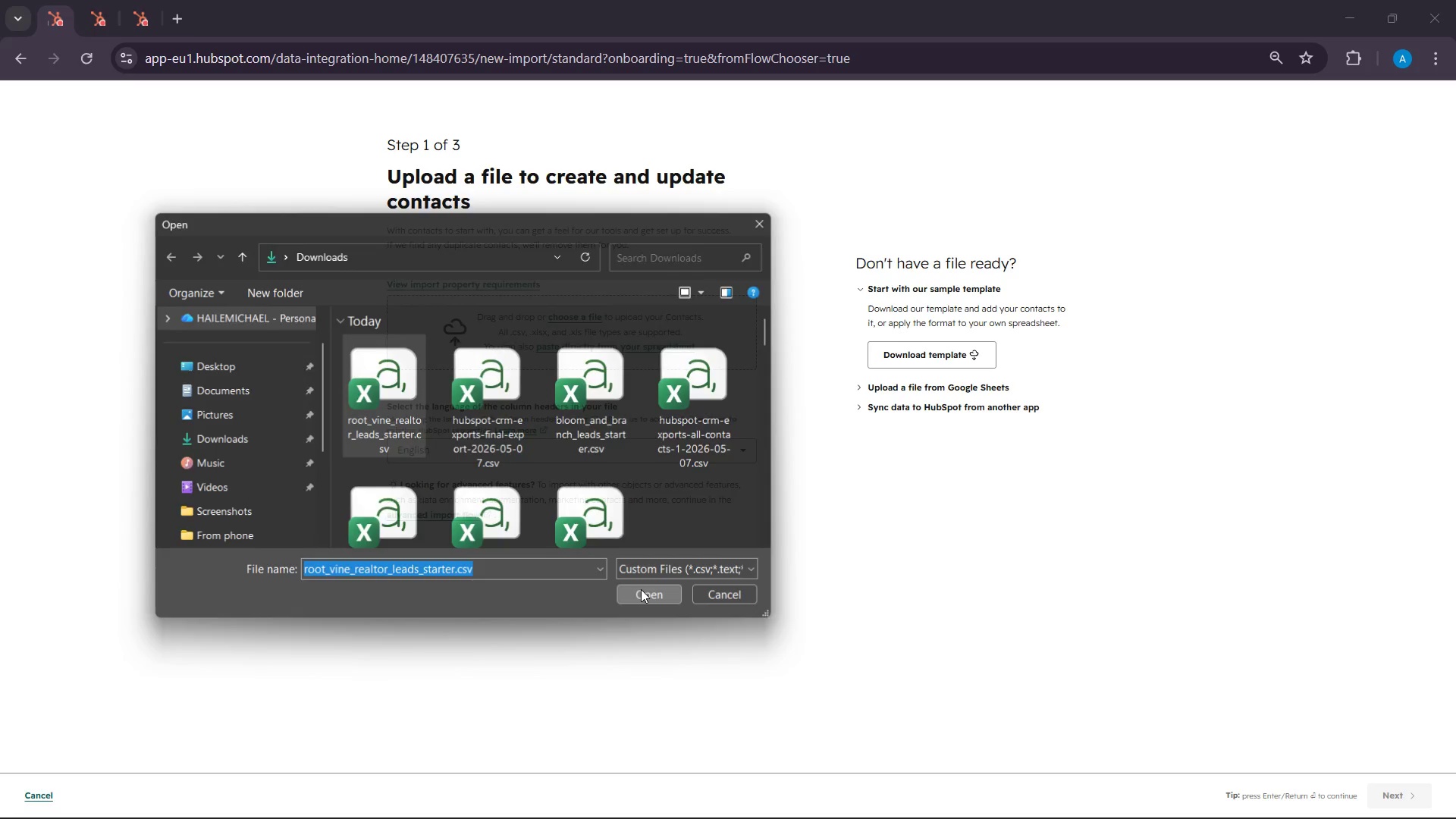 
left_click([641, 589])
 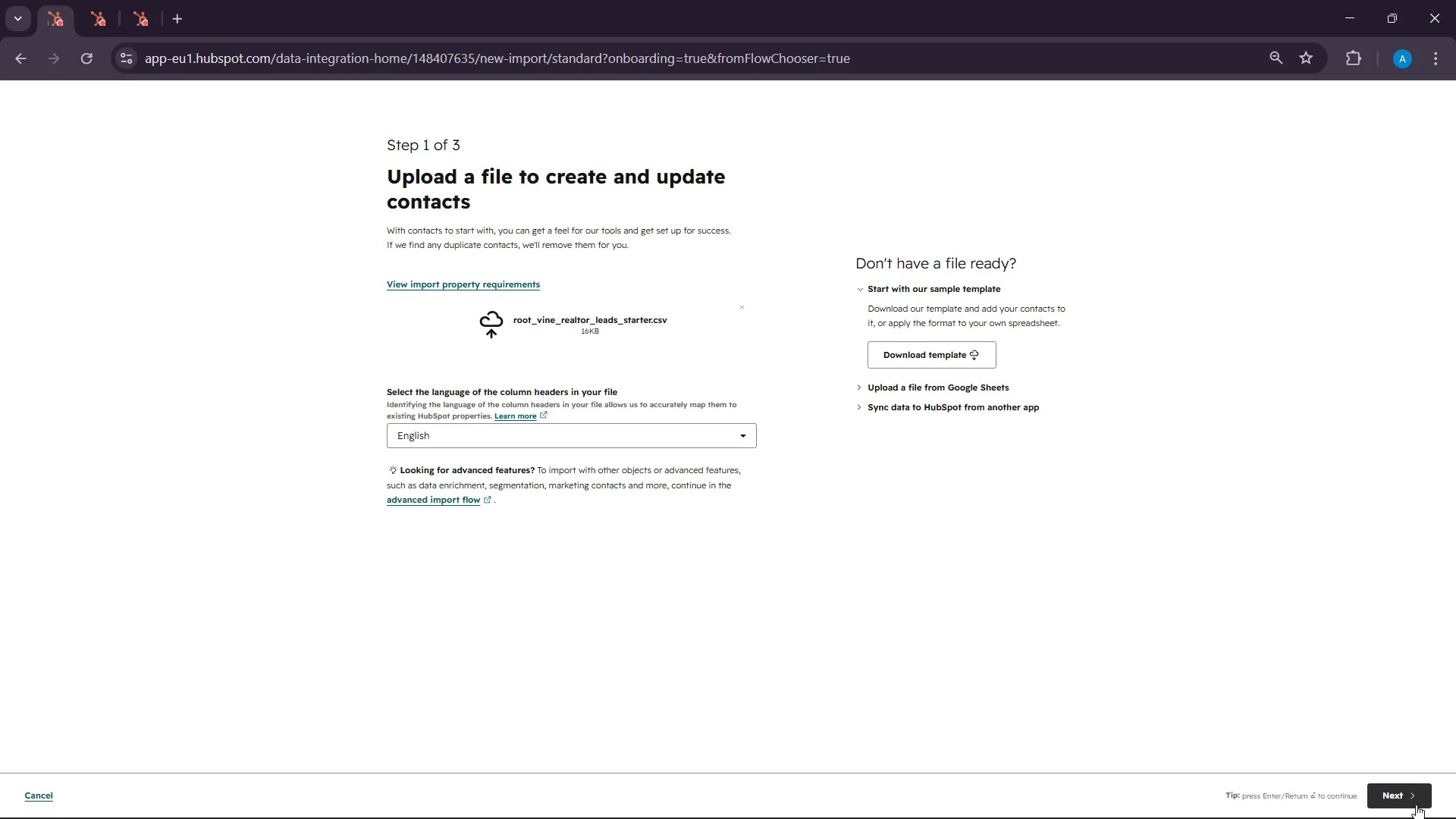 
left_click([1392, 792])
 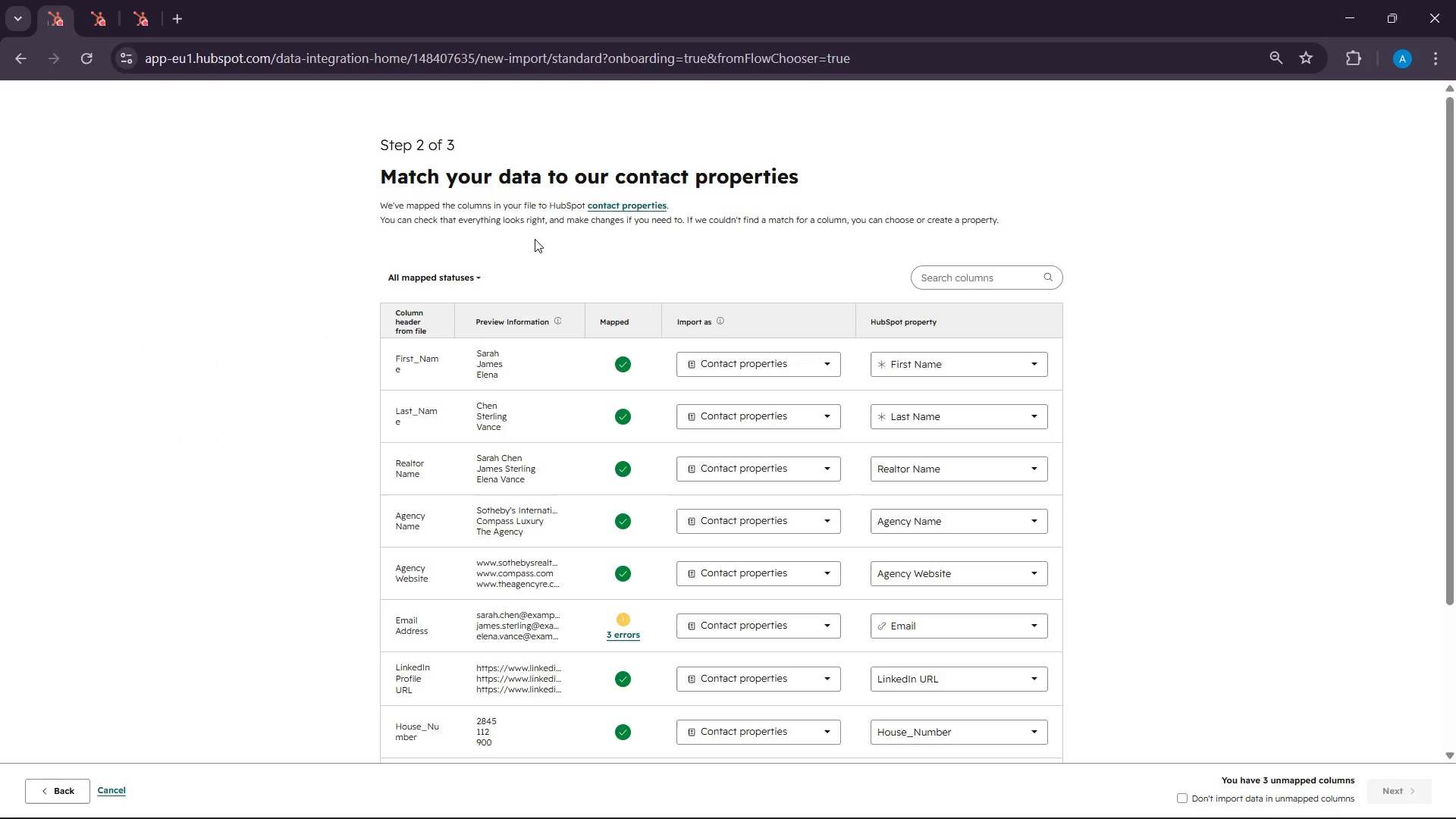 
wait(7.77)
 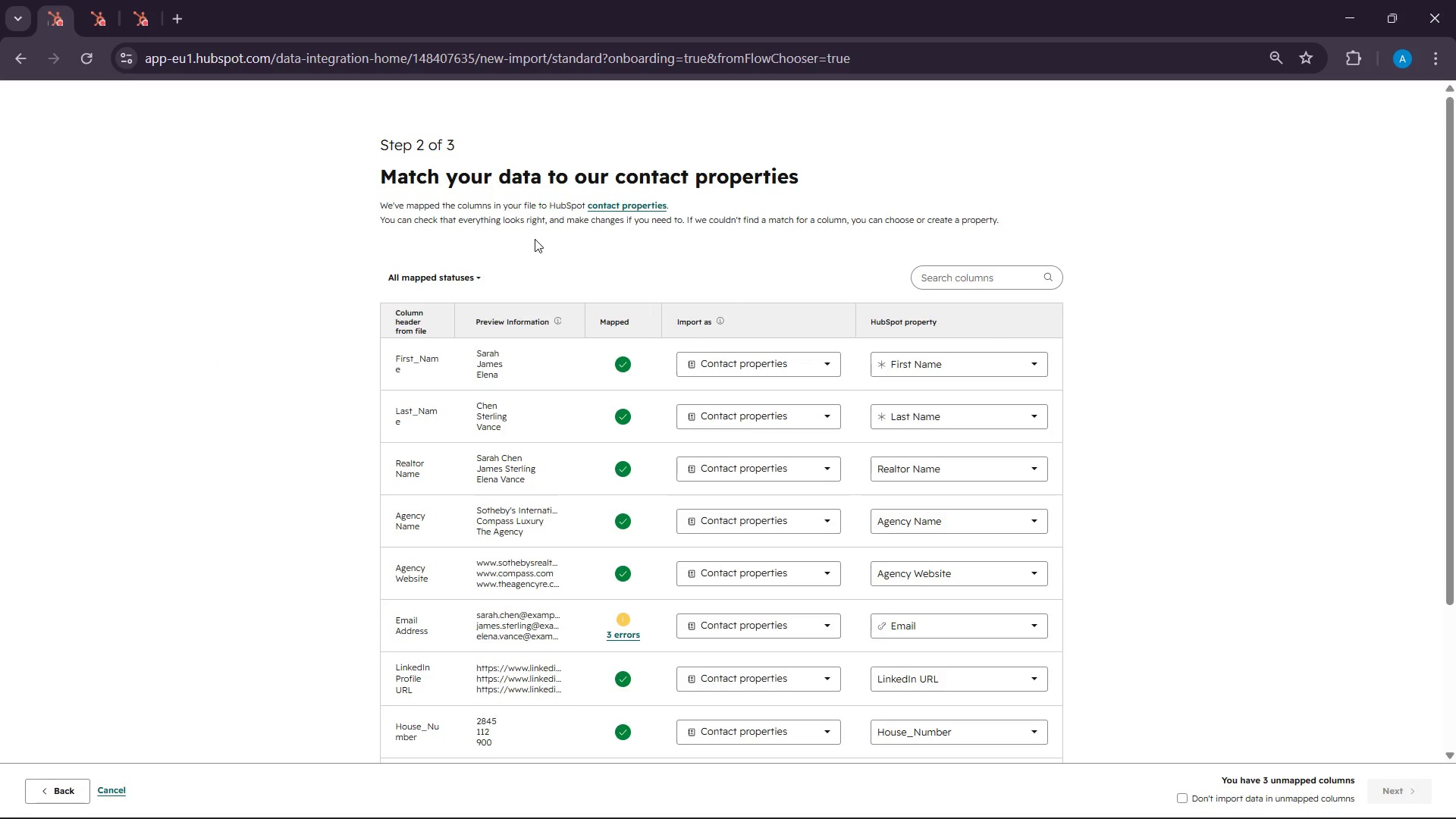 
scroll: coordinate [865, 488], scroll_direction: down, amount: 6.0
 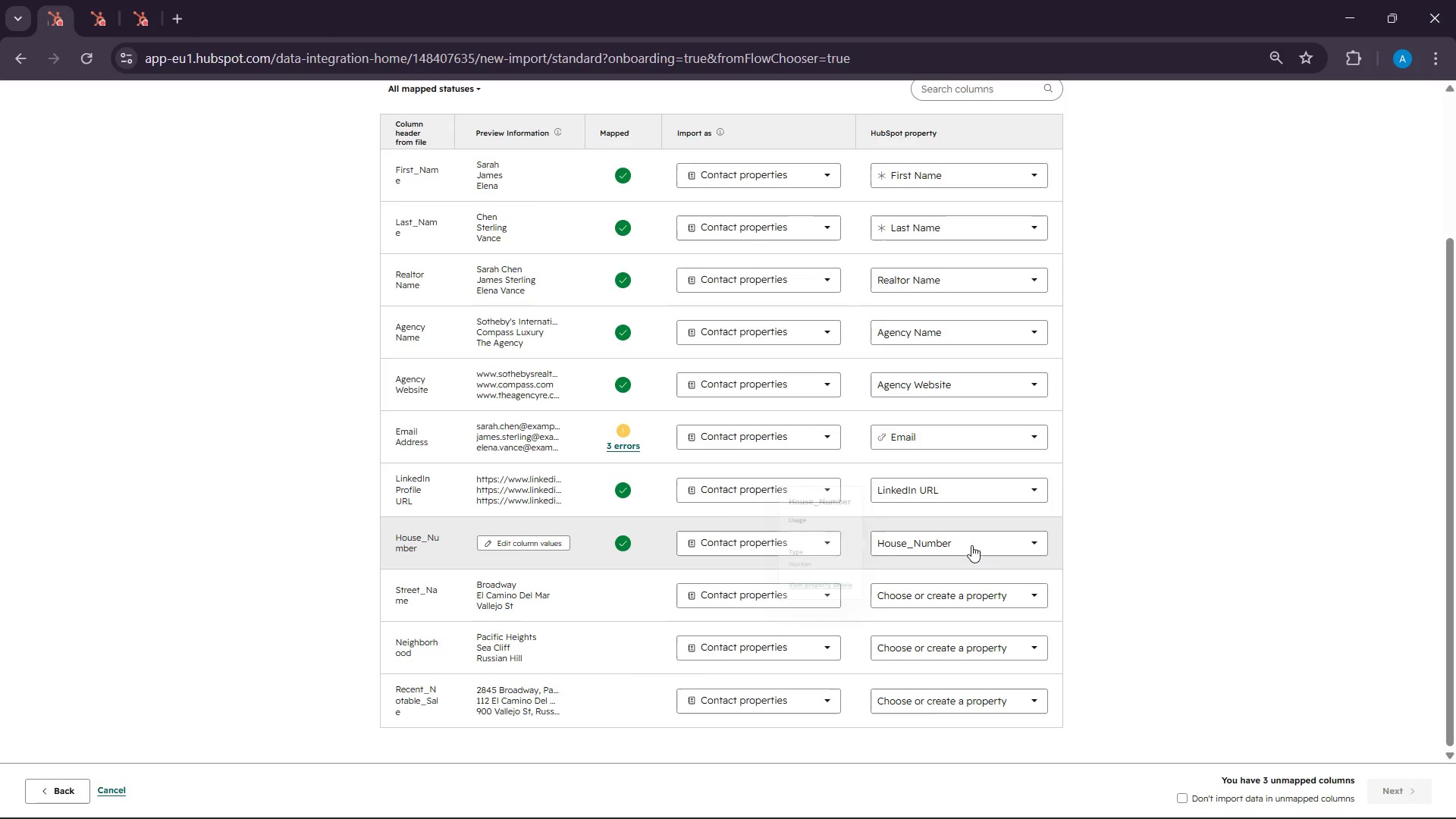 
left_click([971, 545])
 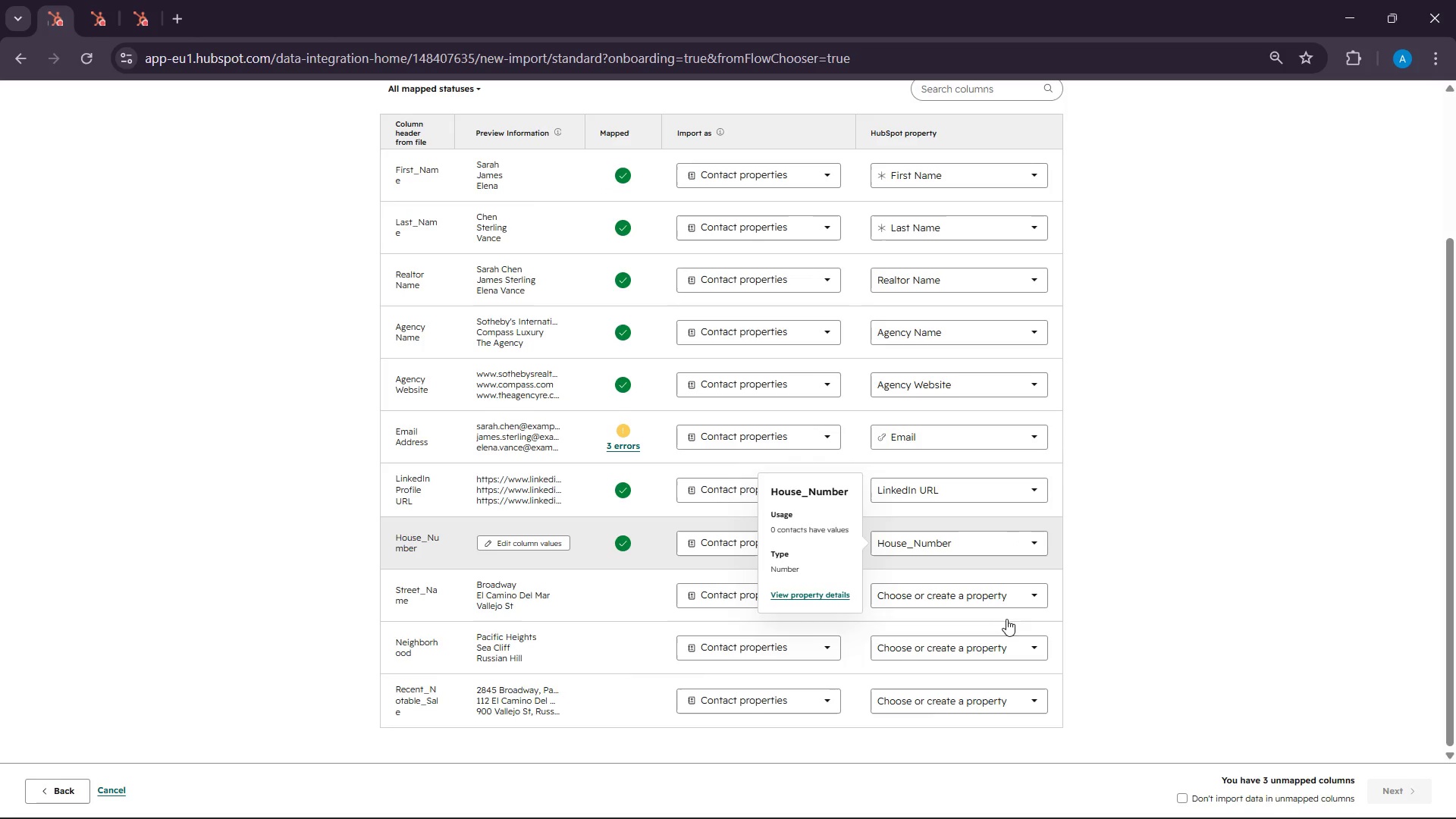 
left_click([999, 597])
 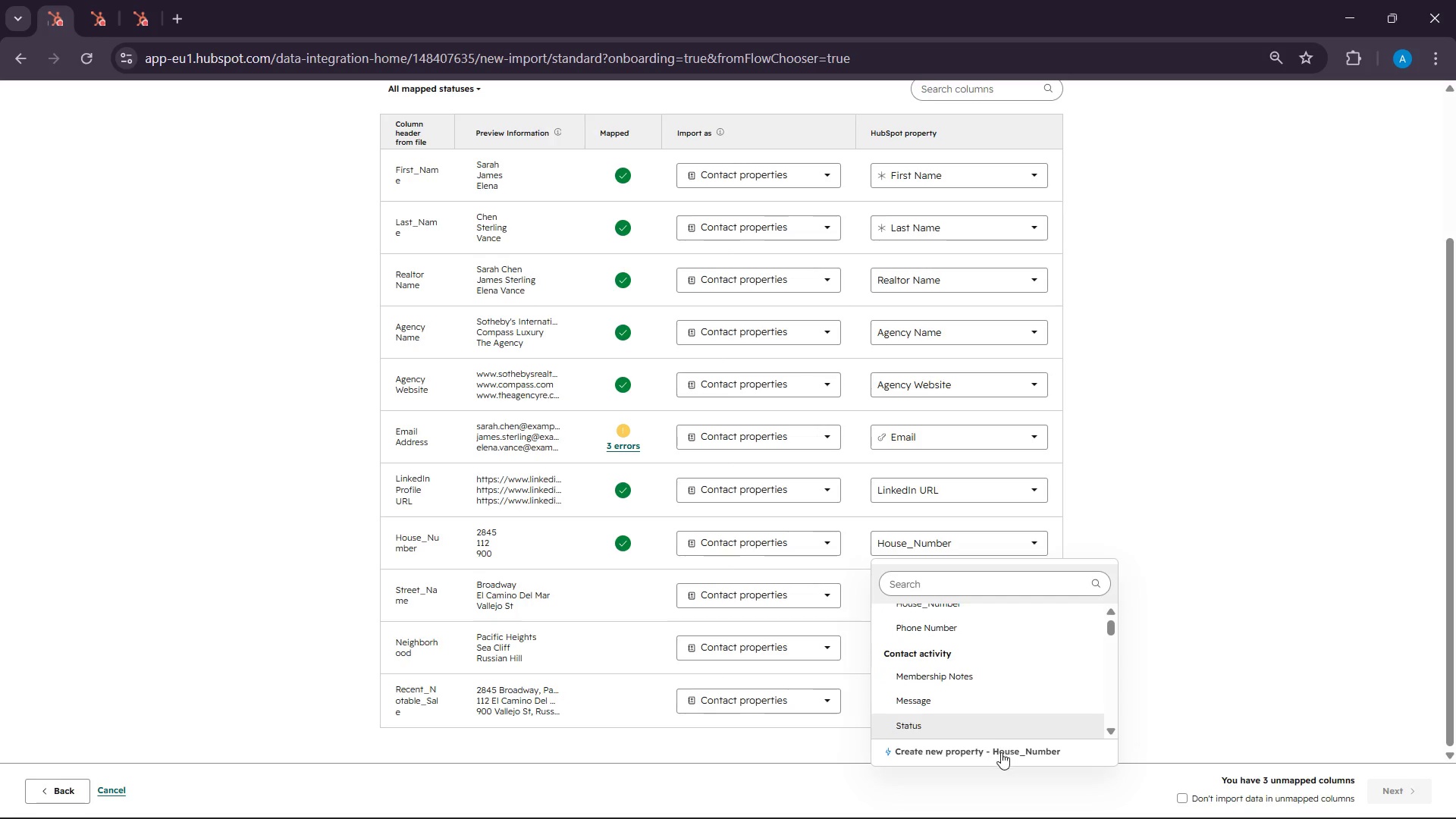 
left_click([1000, 752])
 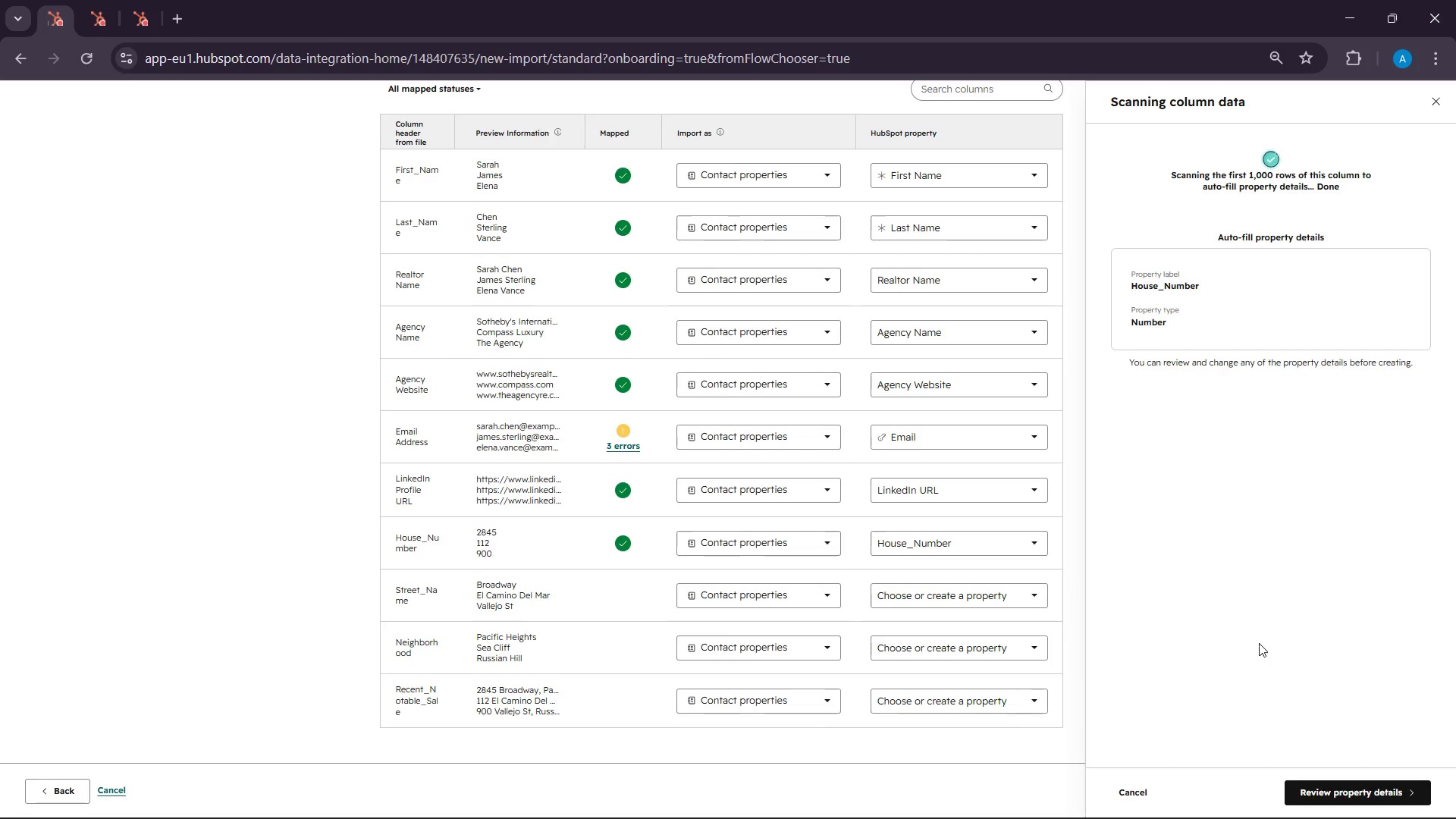 
wait(6.5)
 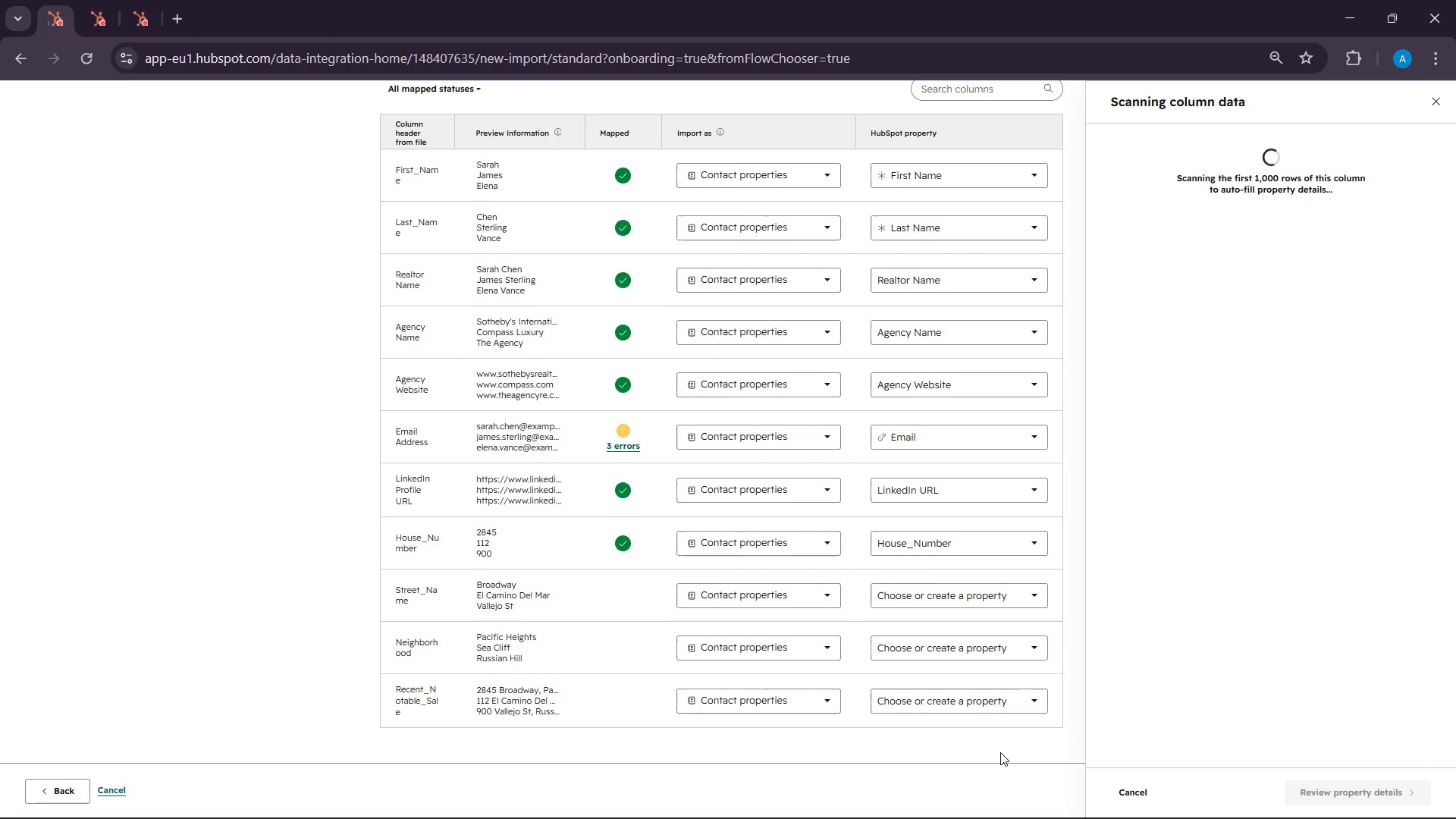 
left_click([1132, 786])
 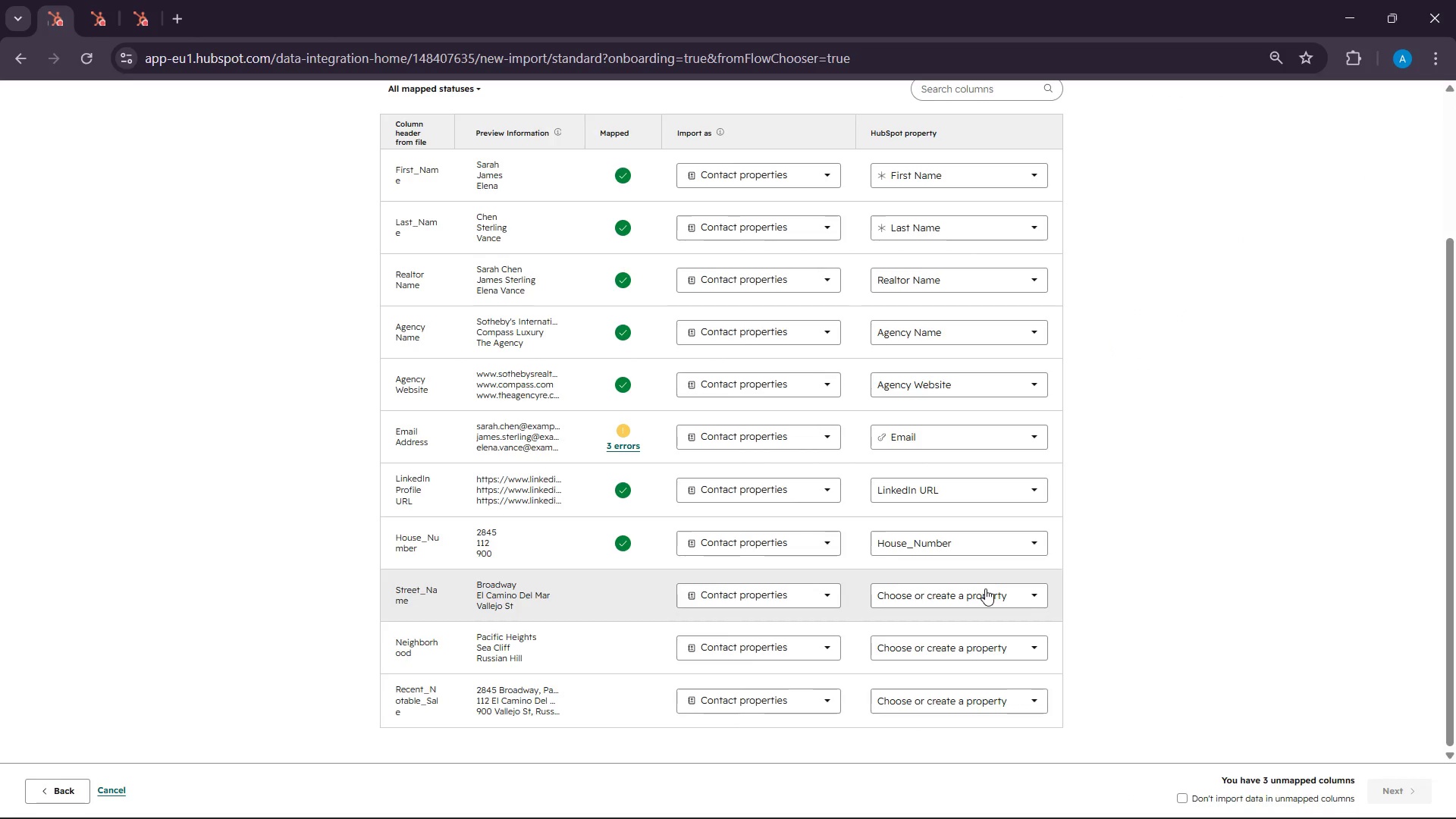 
left_click([985, 588])
 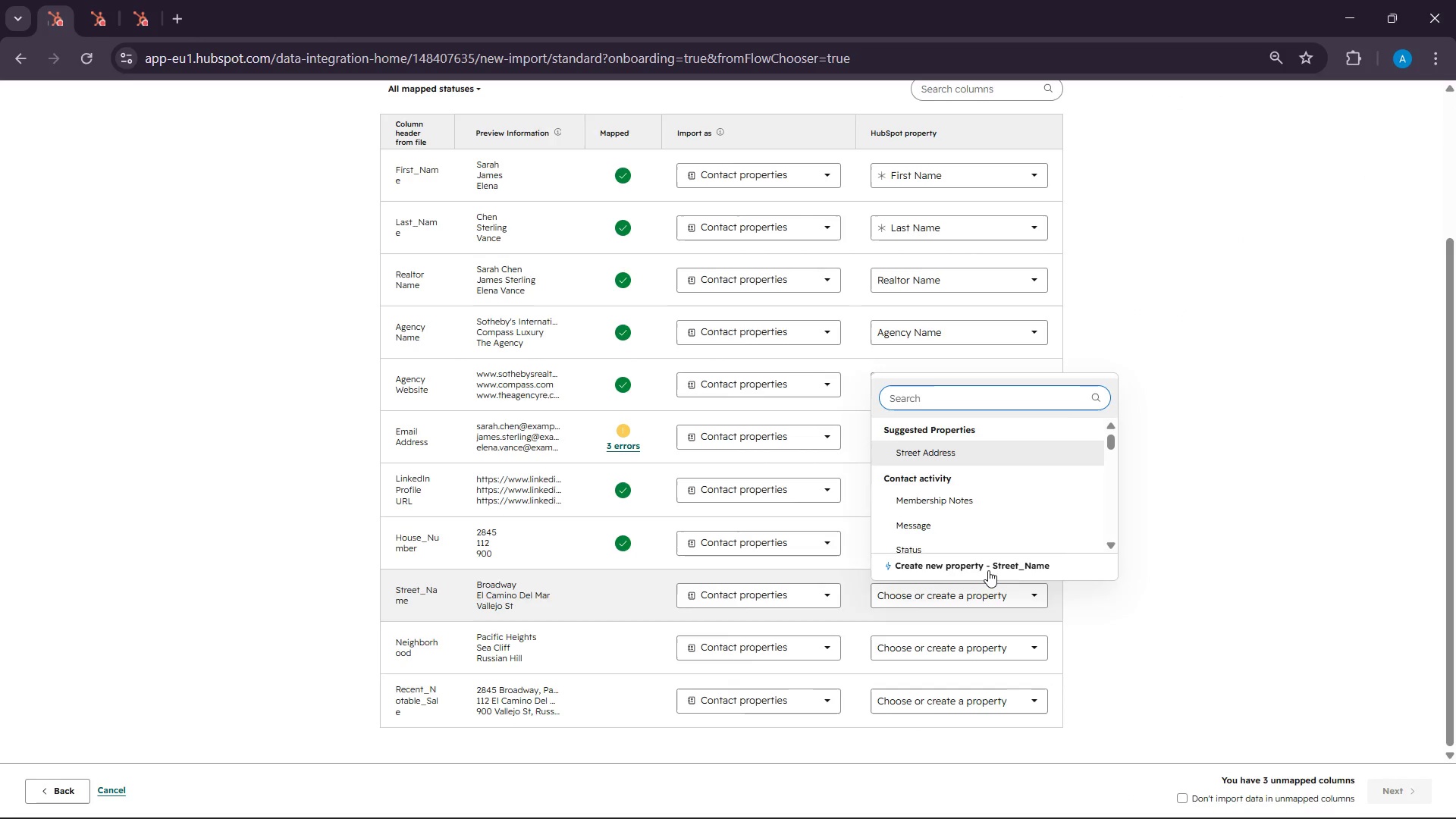 
left_click([988, 570])
 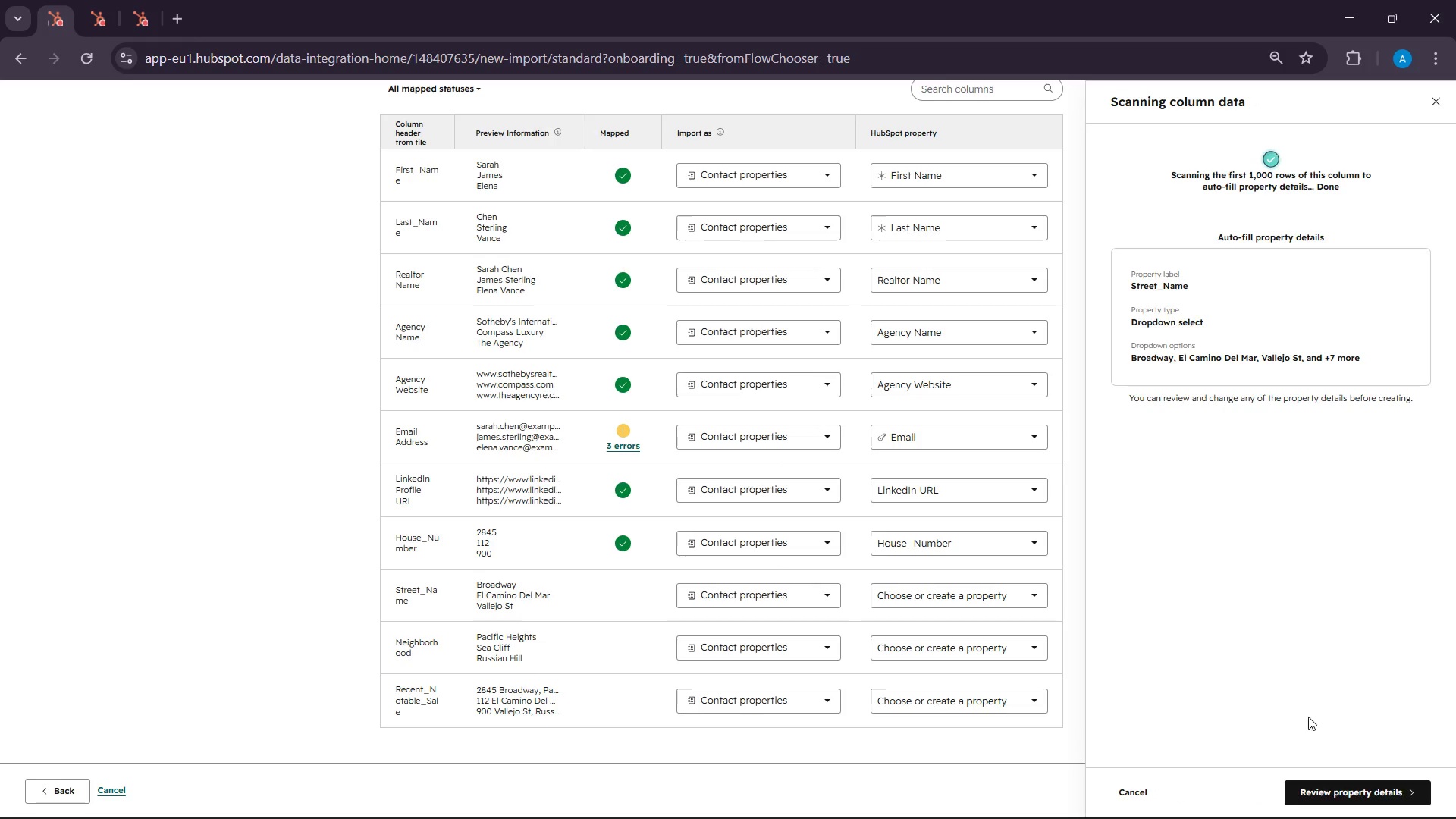 
left_click([1346, 795])
 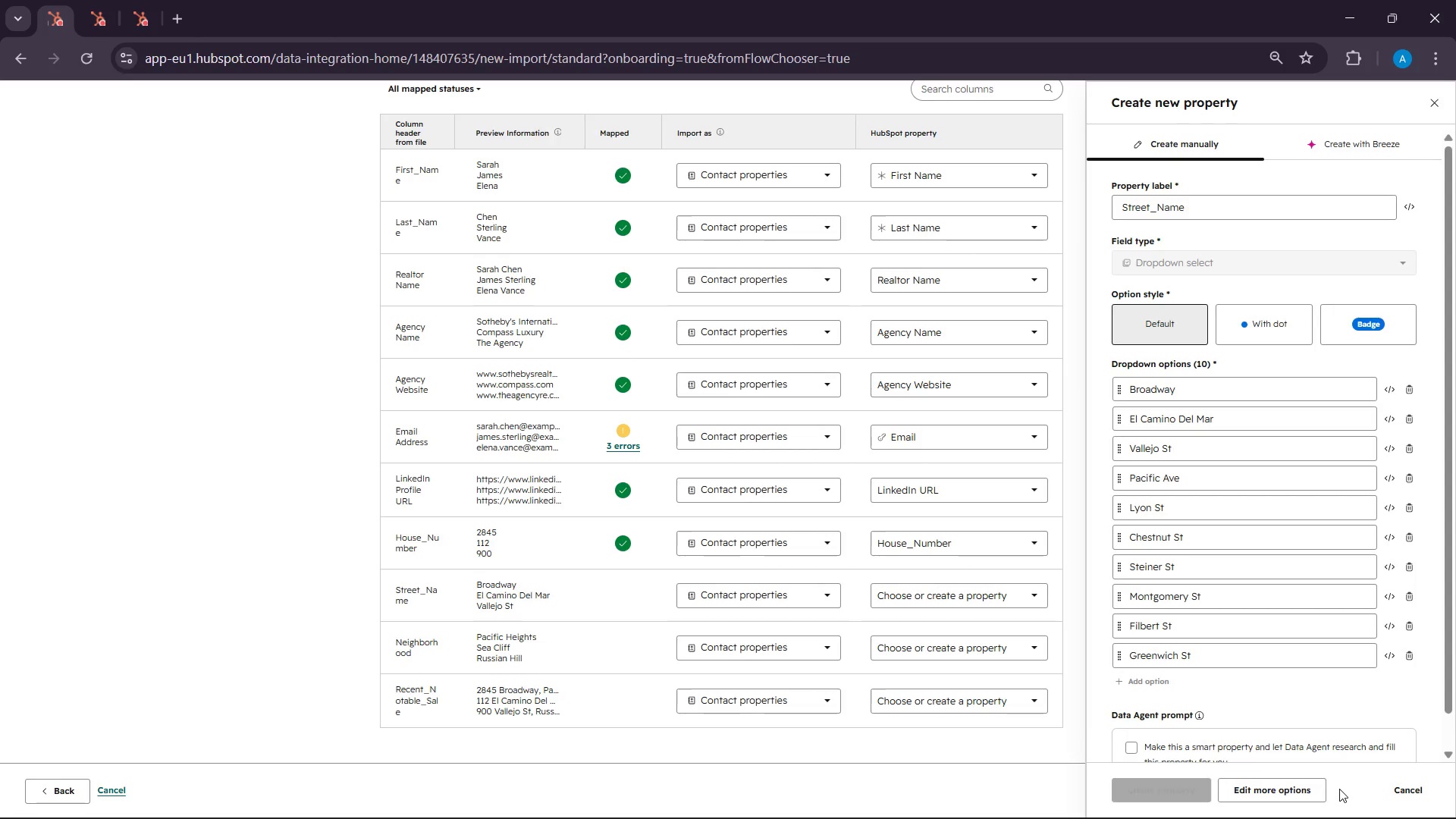 
left_click([1173, 778])
 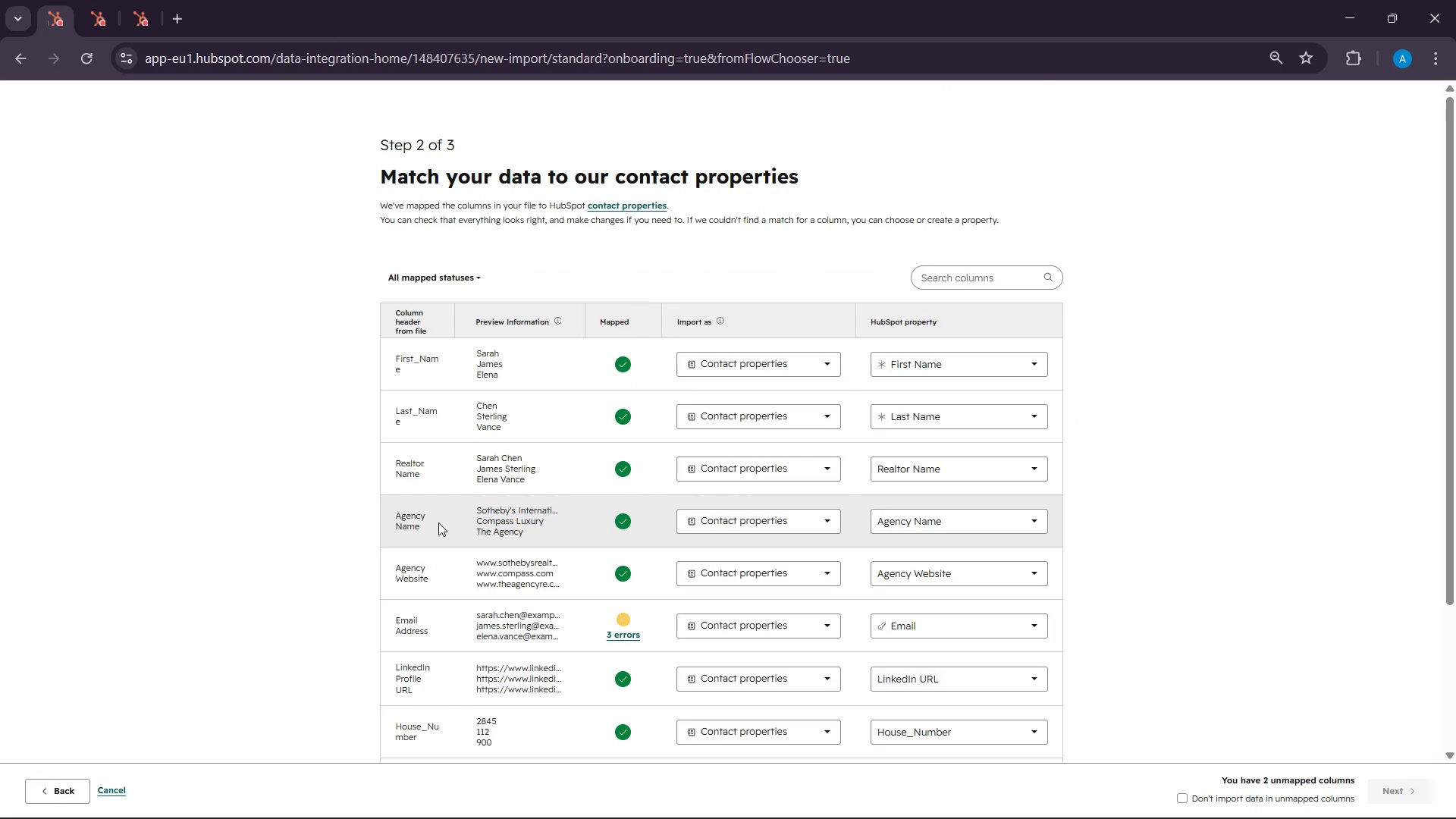 
wait(15.42)
 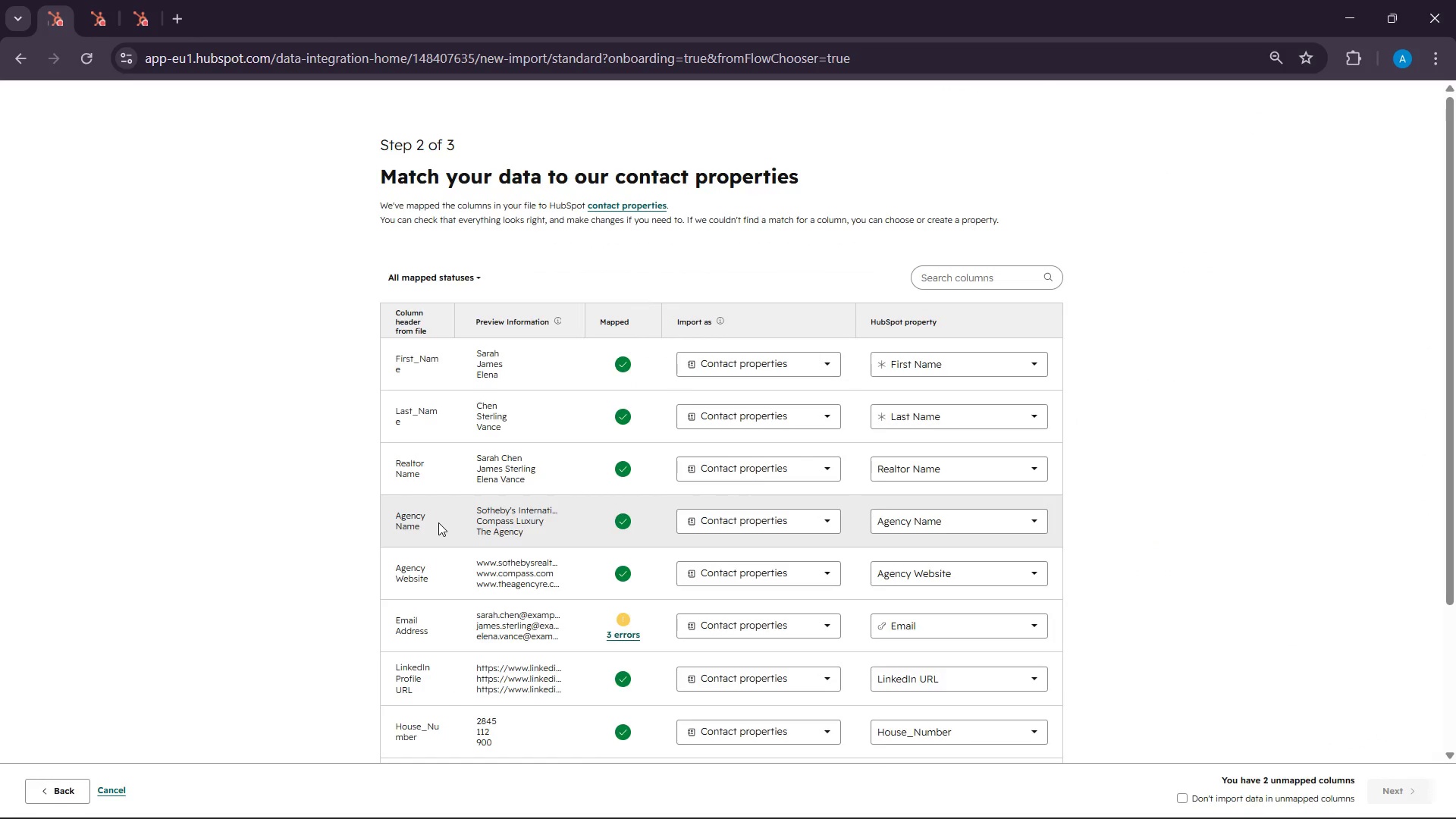 
scroll: coordinate [817, 666], scroll_direction: down, amount: 9.0
 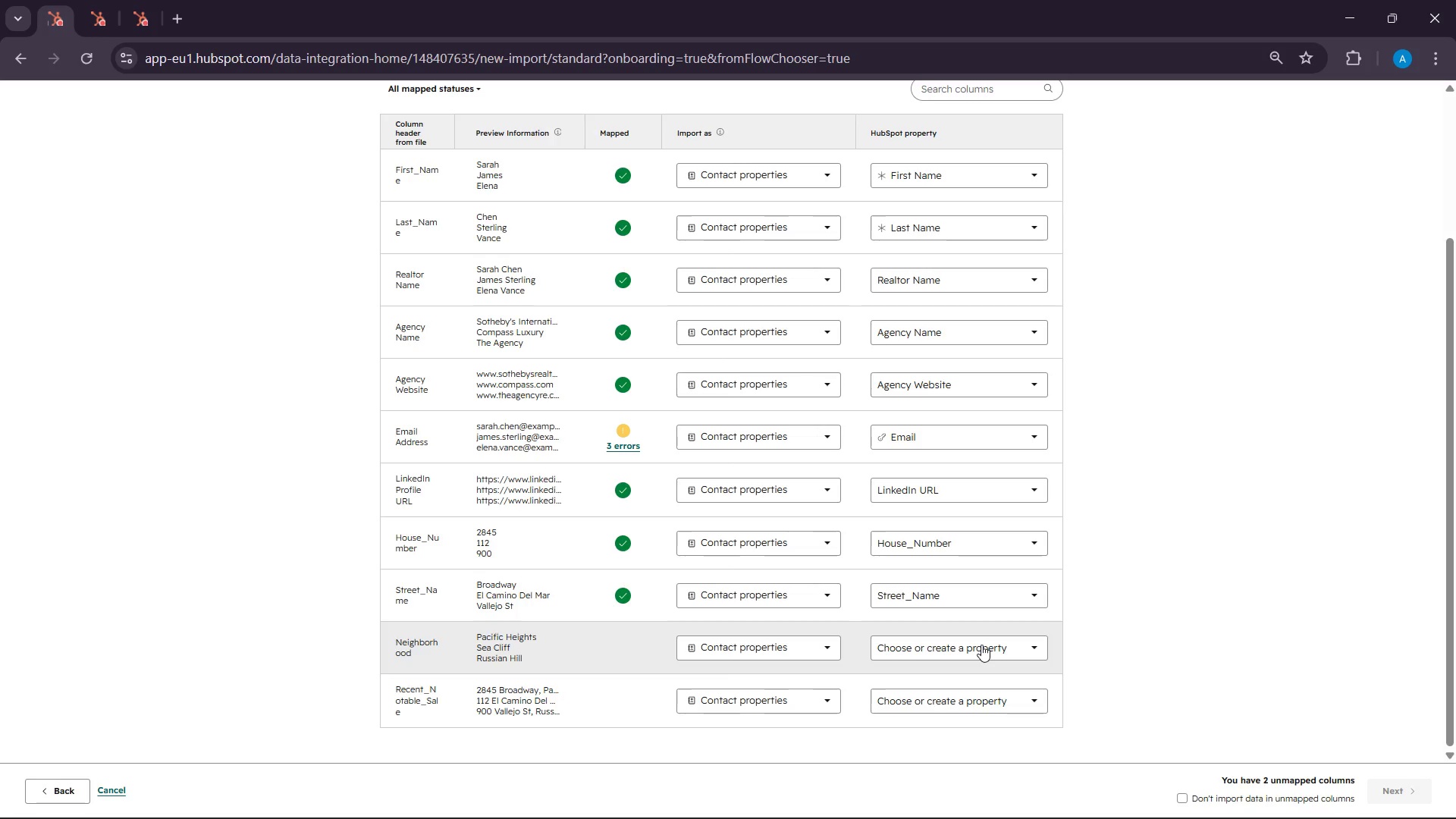 
left_click([1004, 649])
 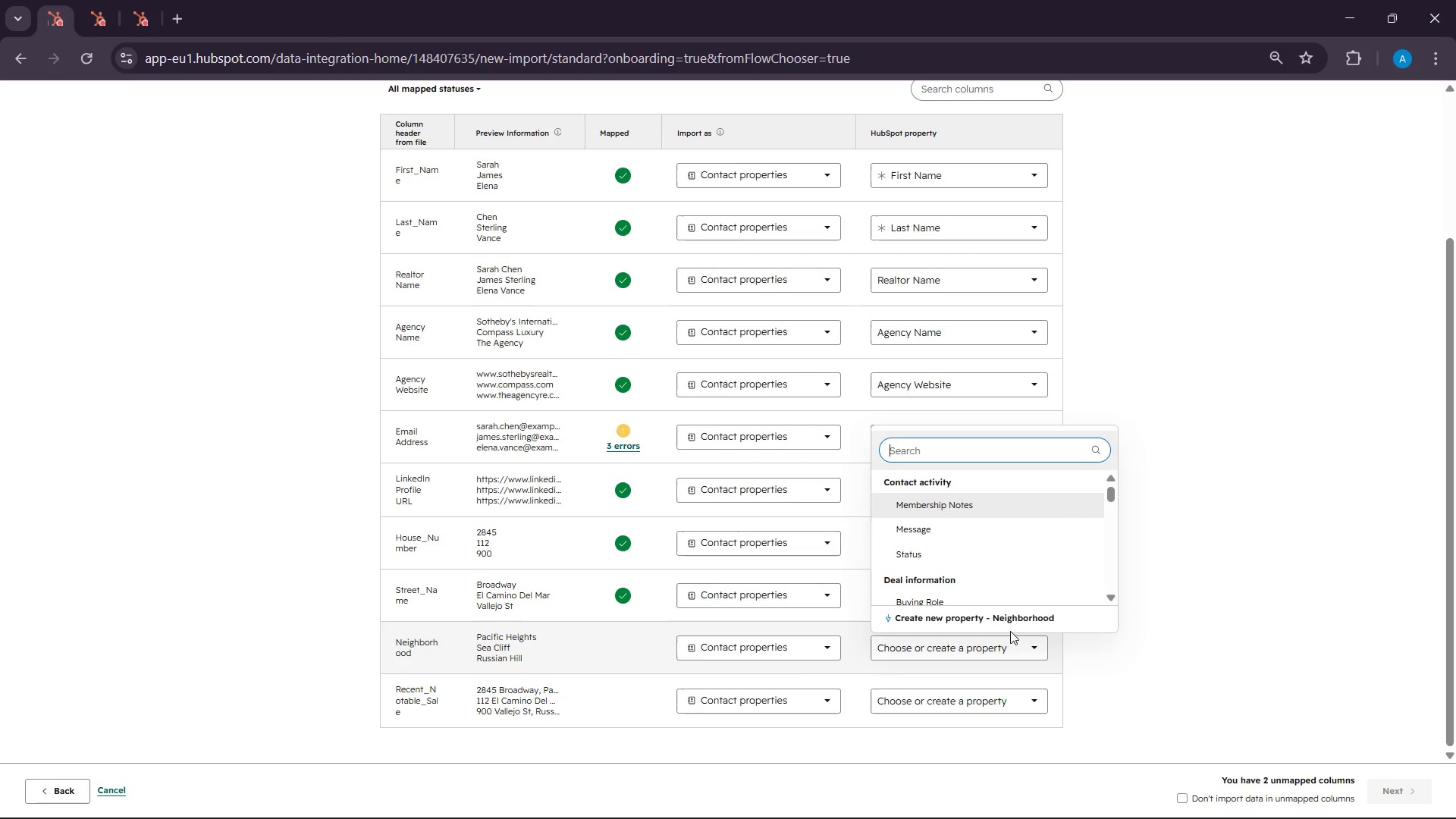 
left_click([1014, 618])
 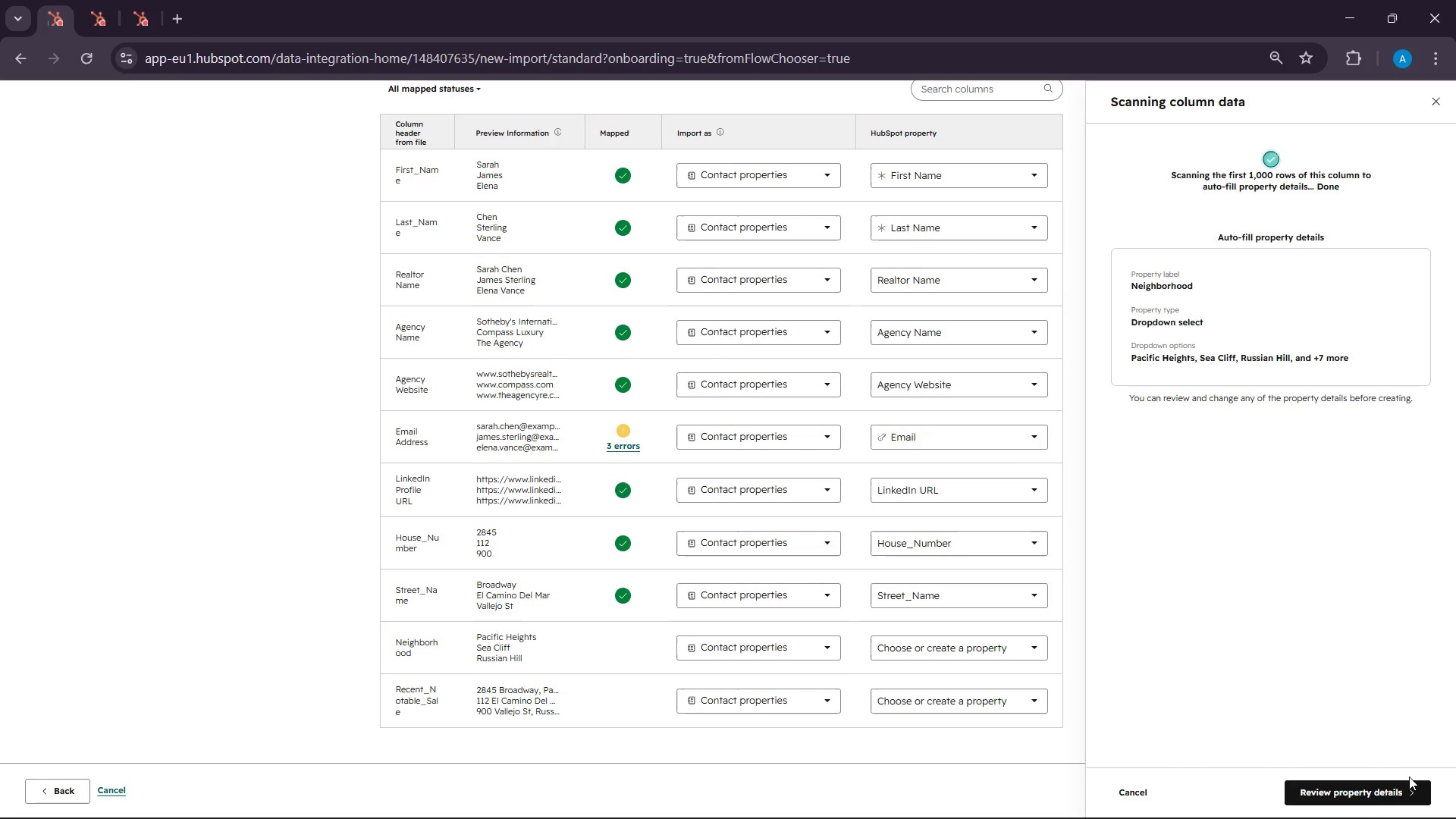 
left_click([1375, 798])
 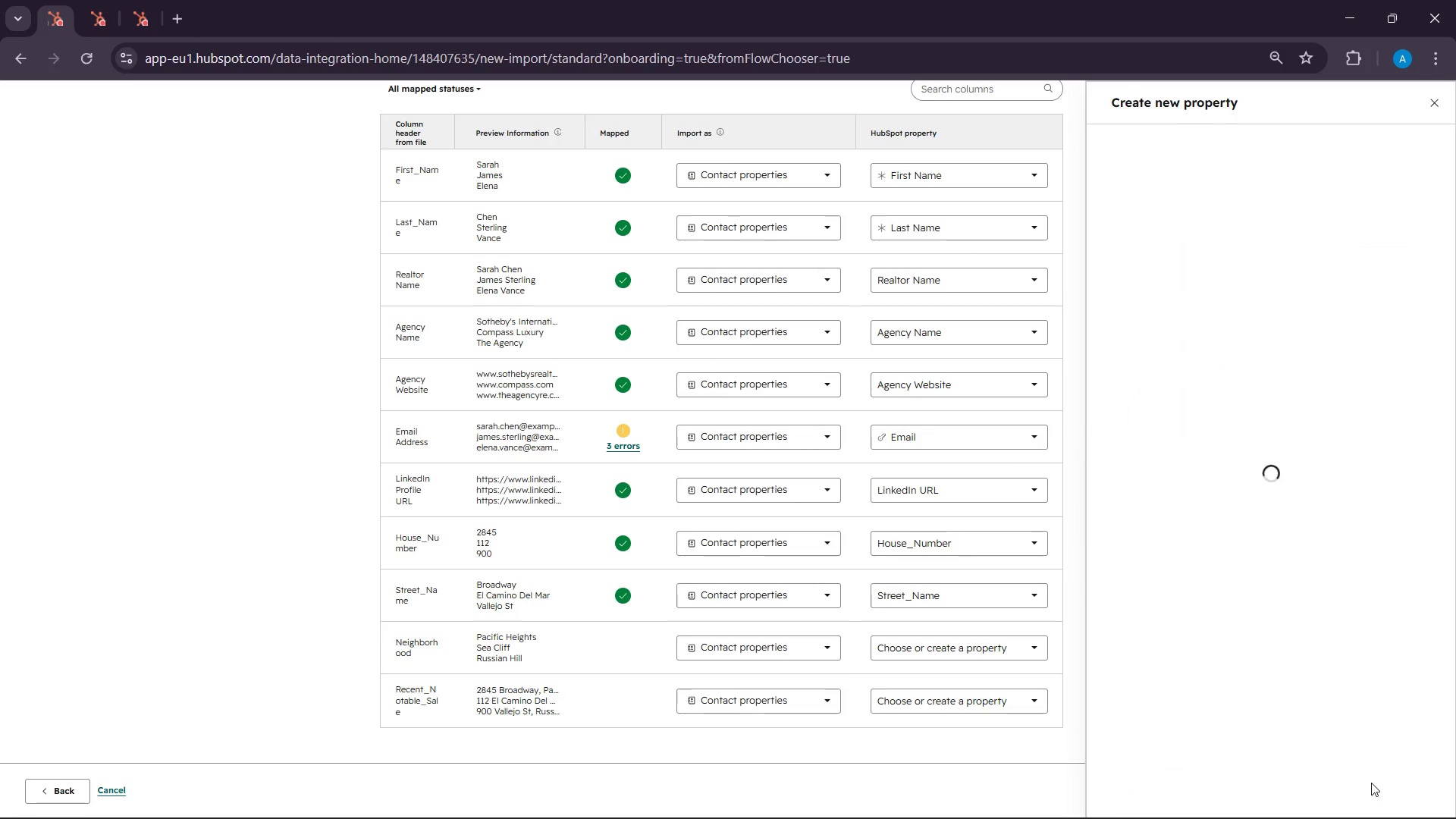 
mouse_move([1354, 782])
 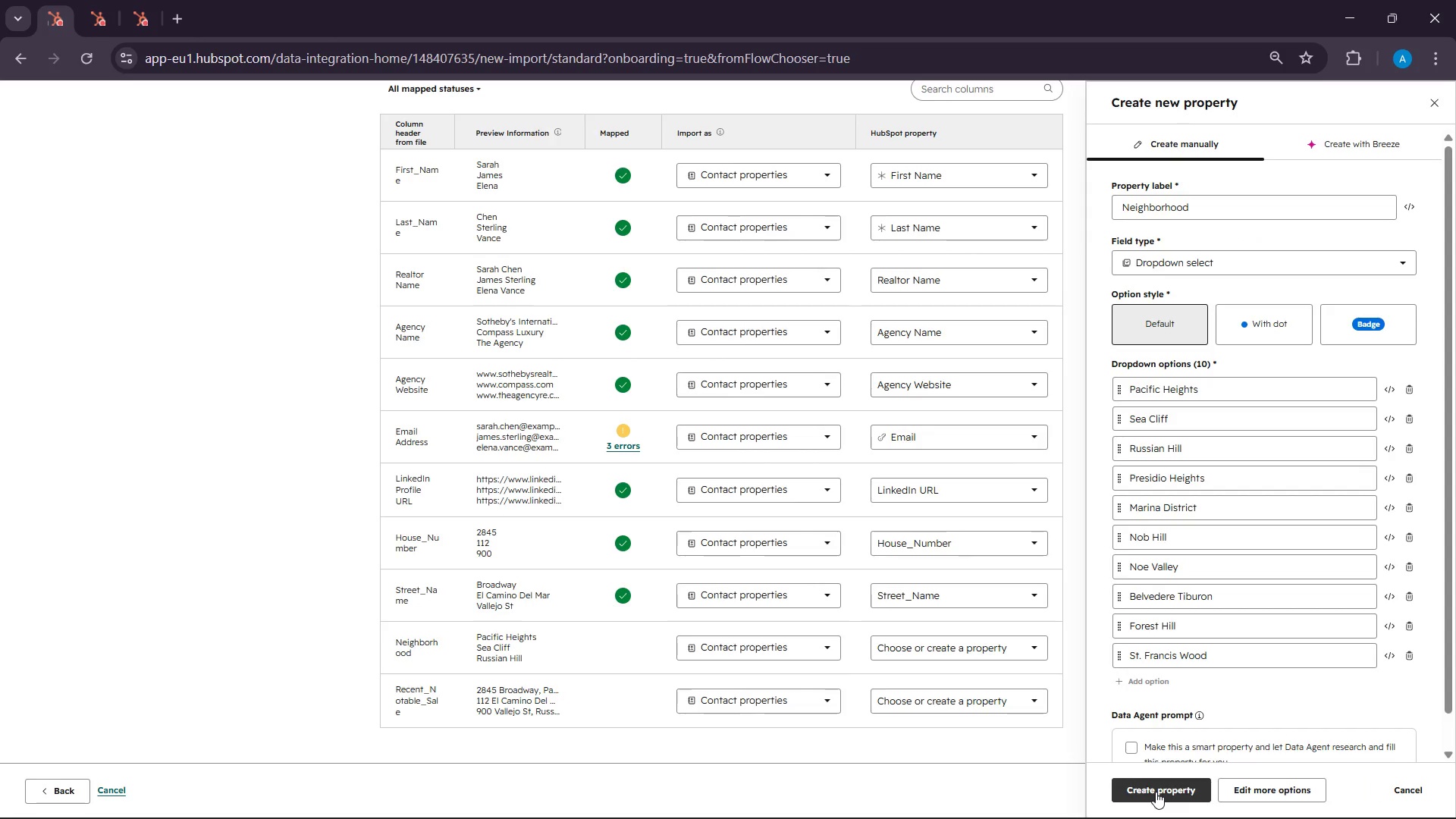 
left_click([1157, 791])
 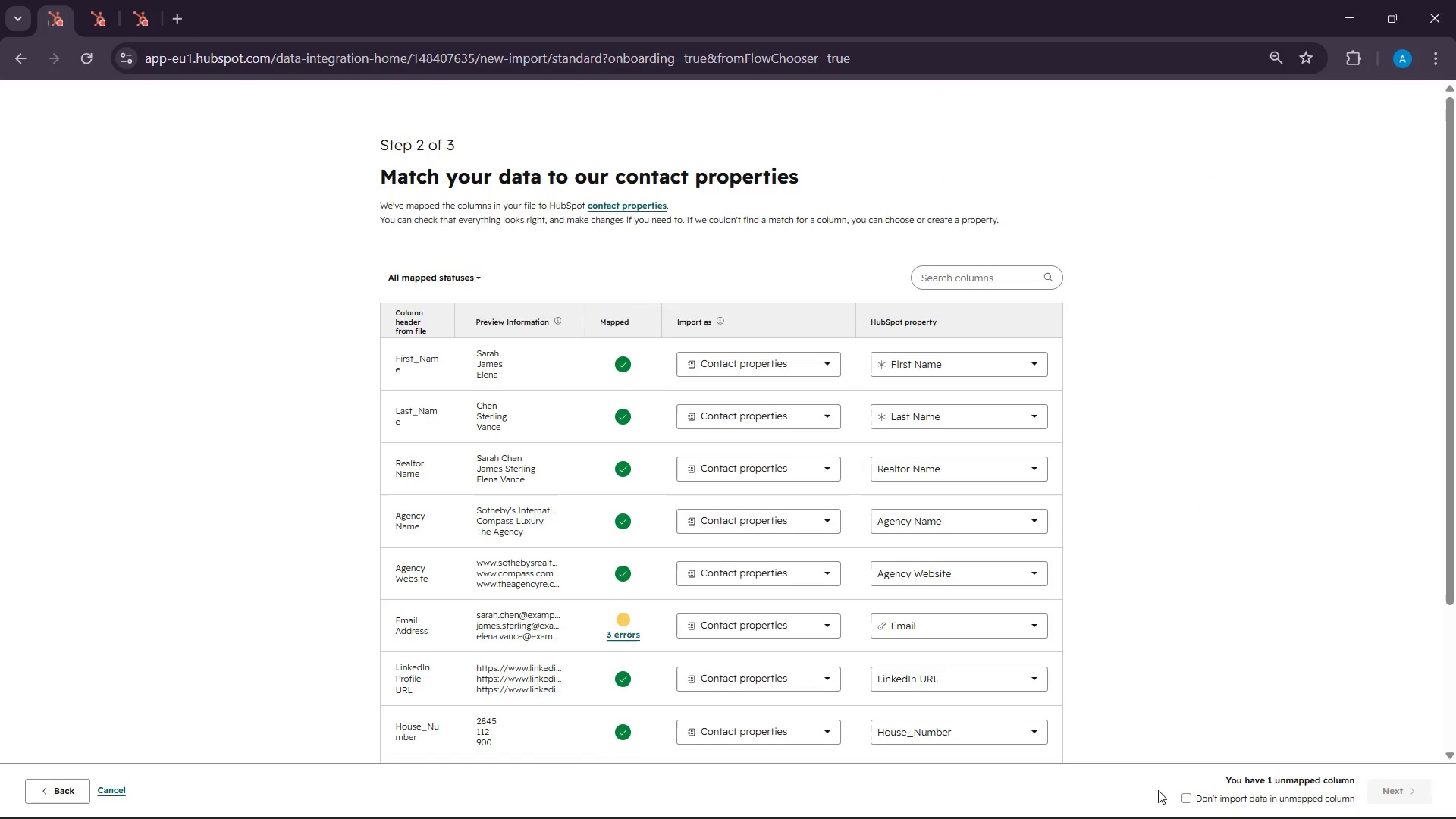 
scroll: coordinate [489, 538], scroll_direction: down, amount: 13.0
 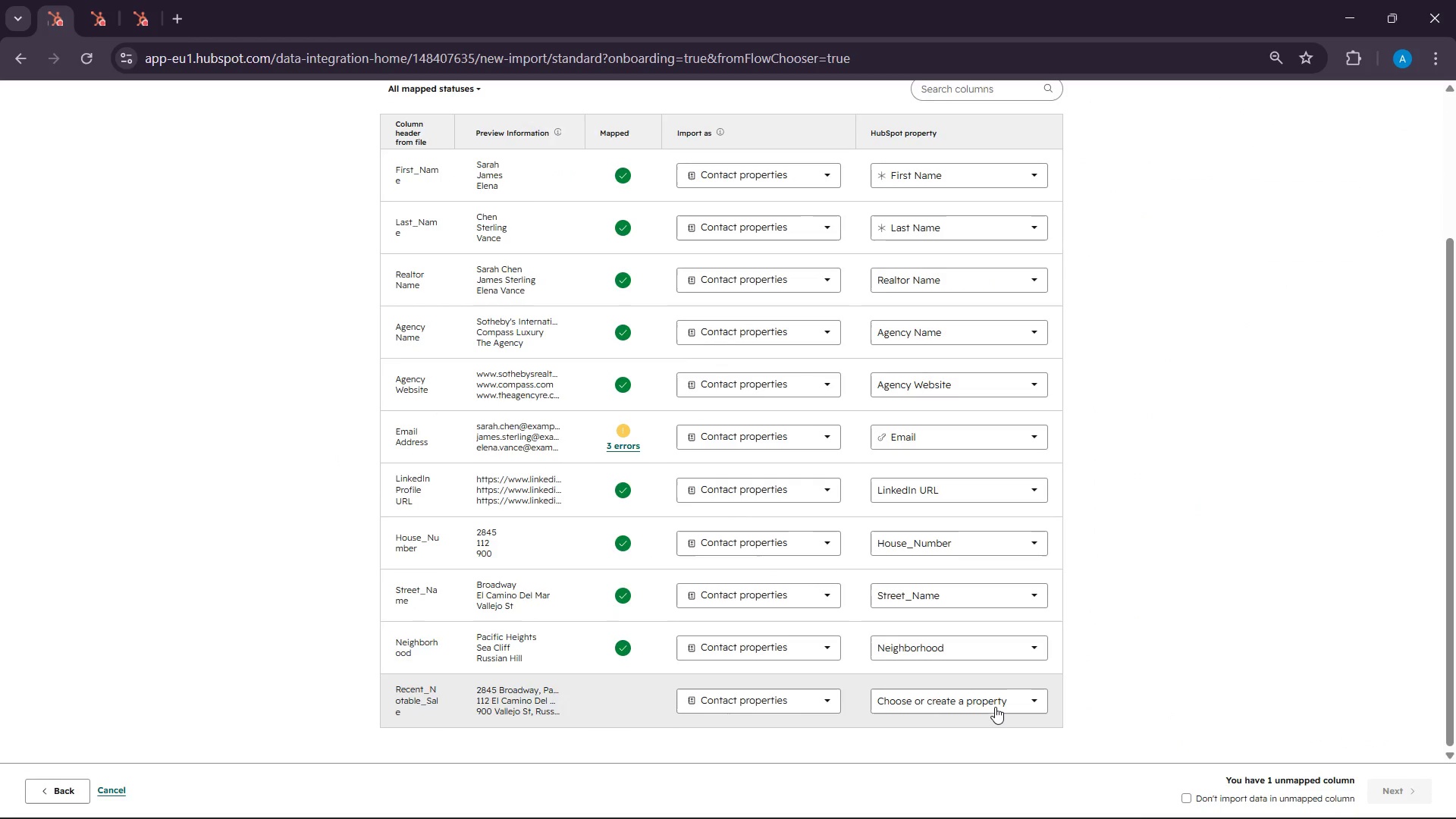 
left_click([996, 707])
 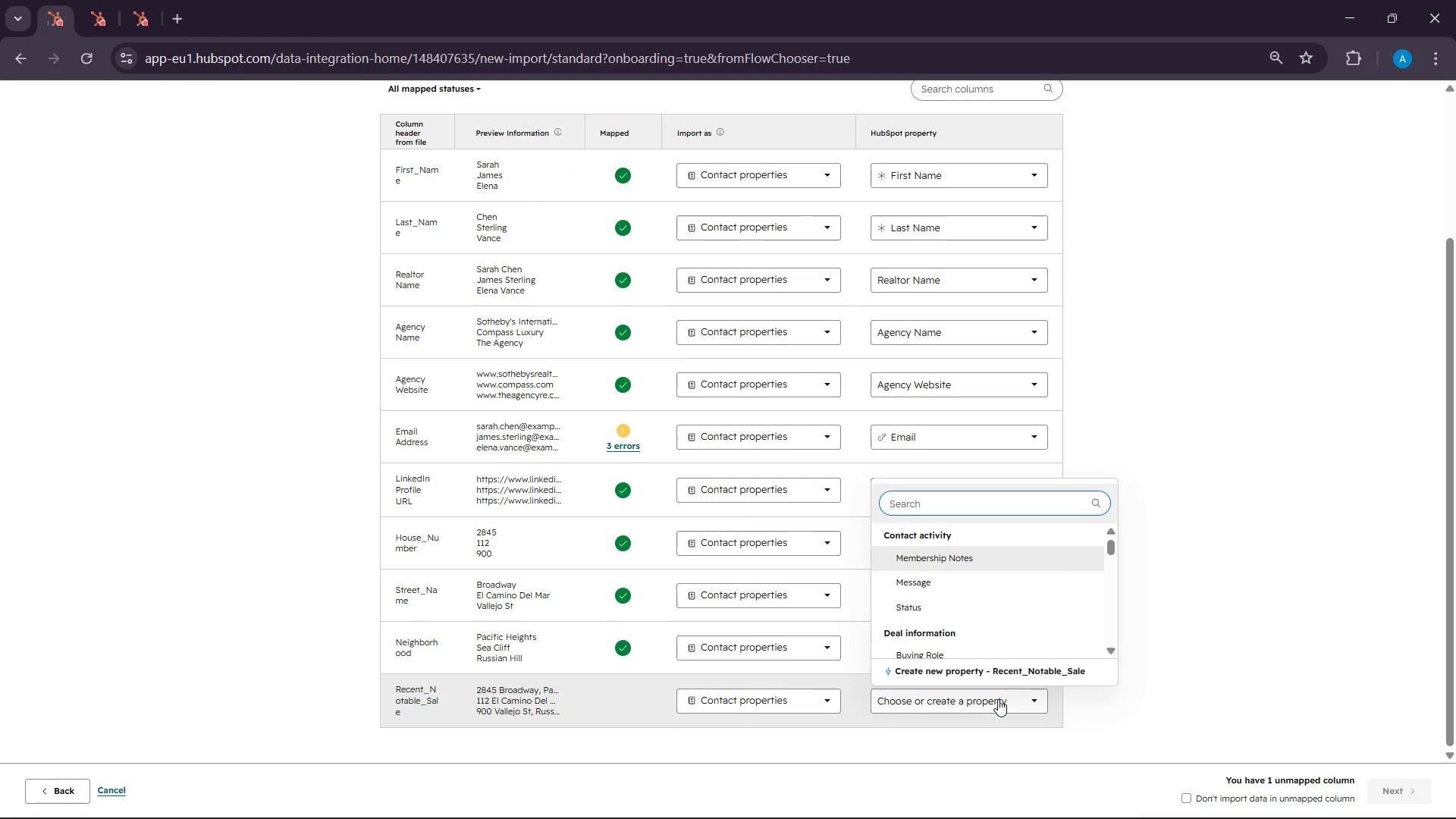 
left_click([998, 670])
 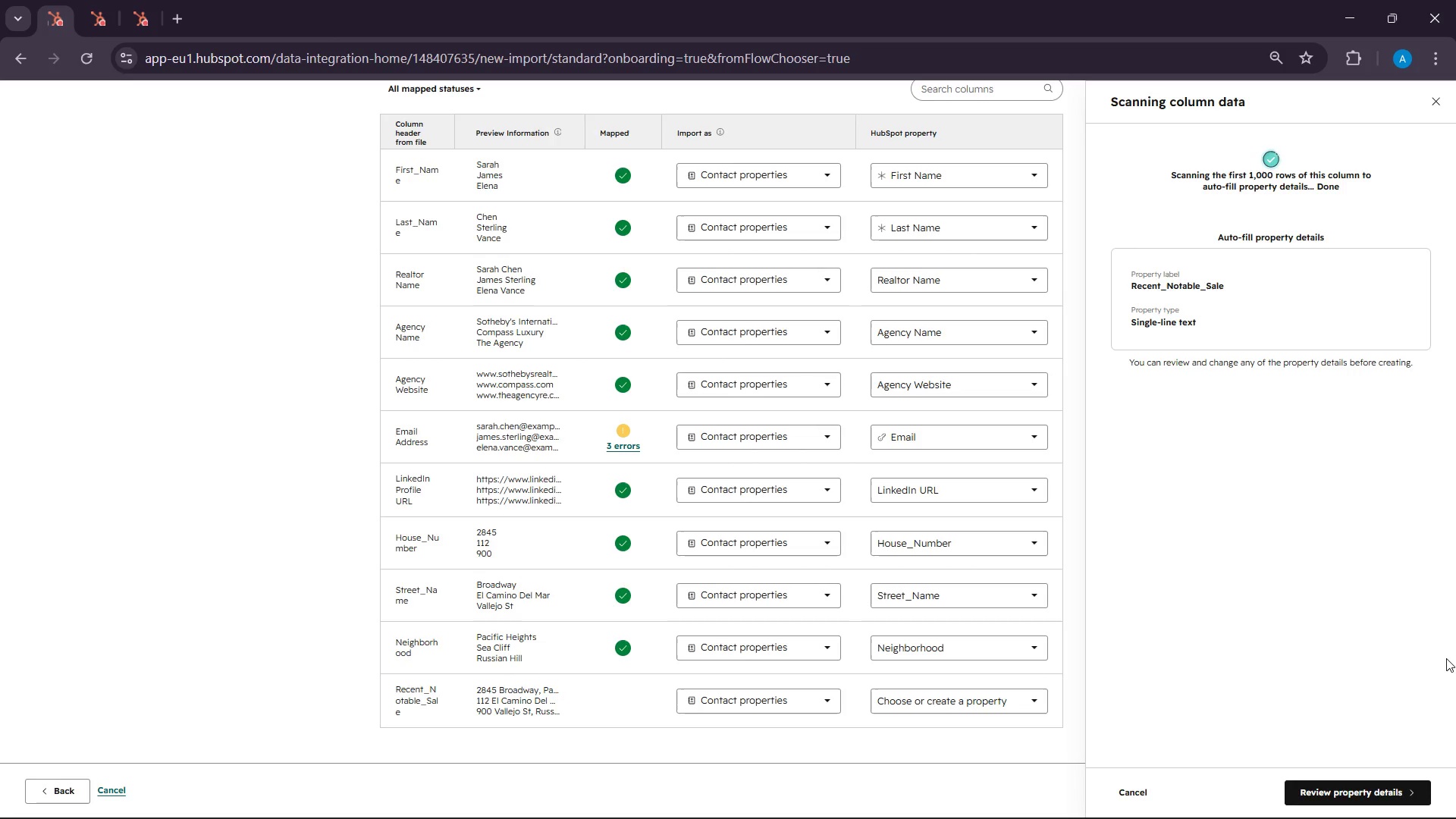 
left_click([1354, 789])
 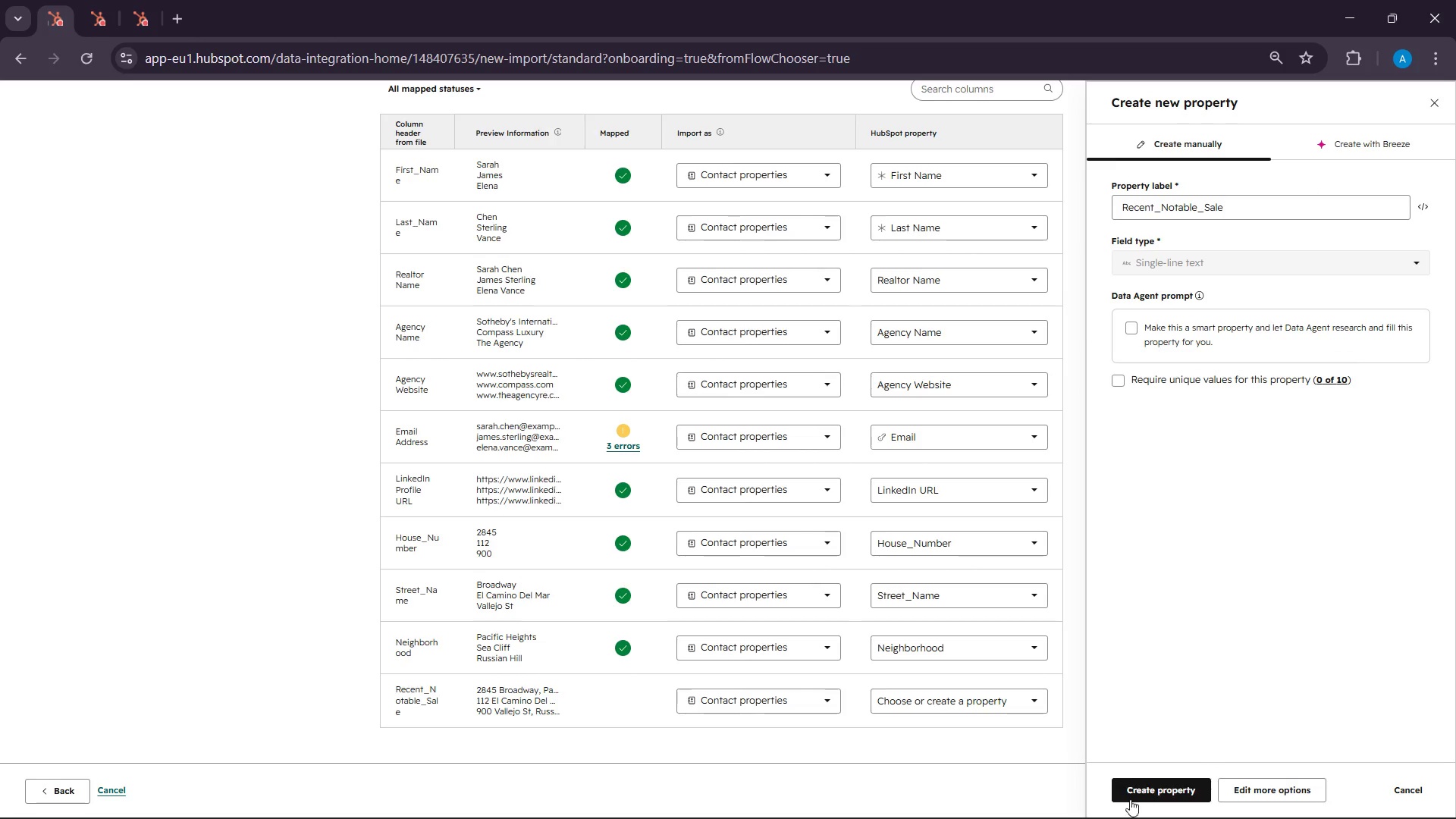 
left_click([1130, 798])
 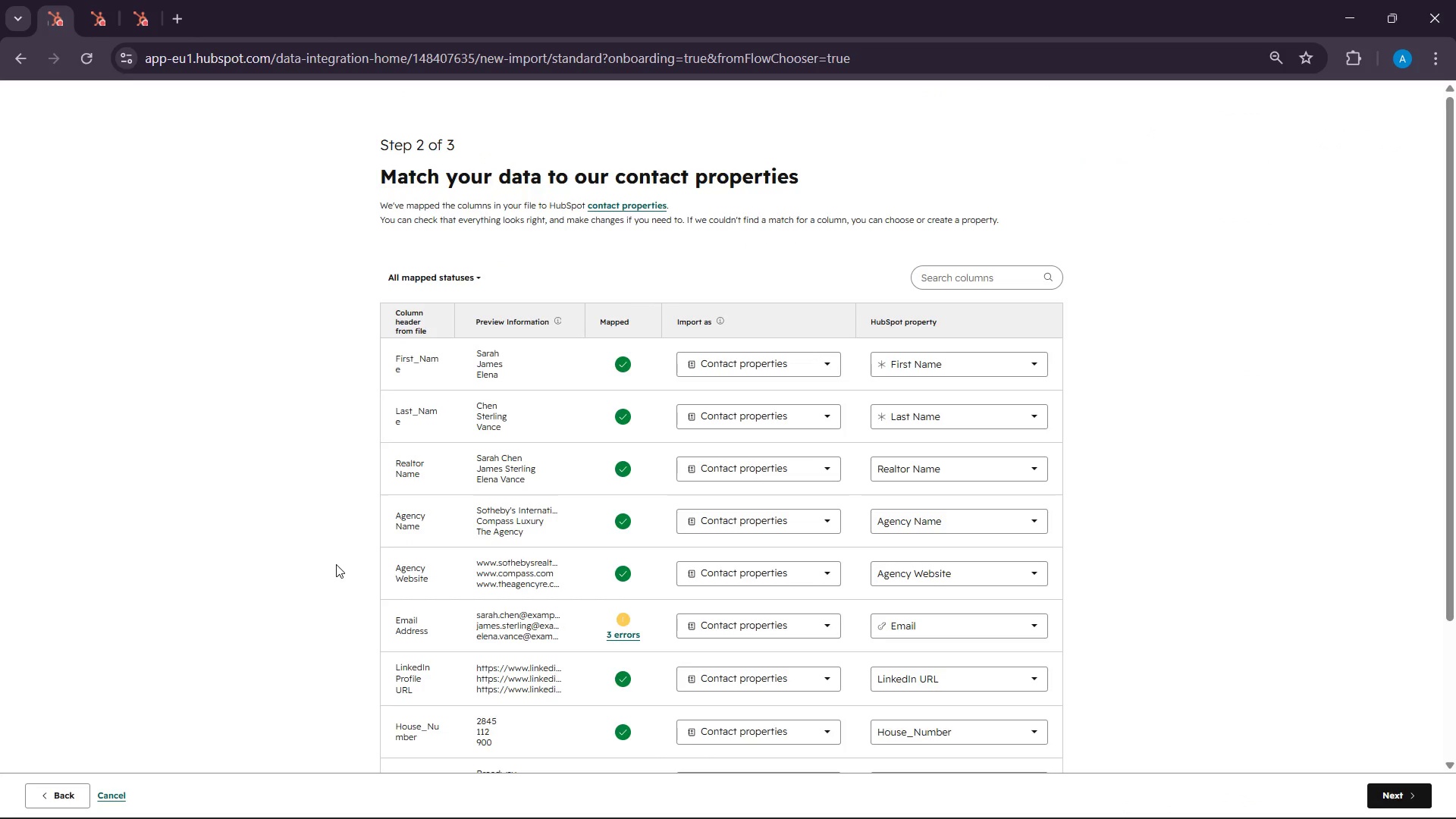 
scroll: coordinate [927, 591], scroll_direction: down, amount: 10.0
 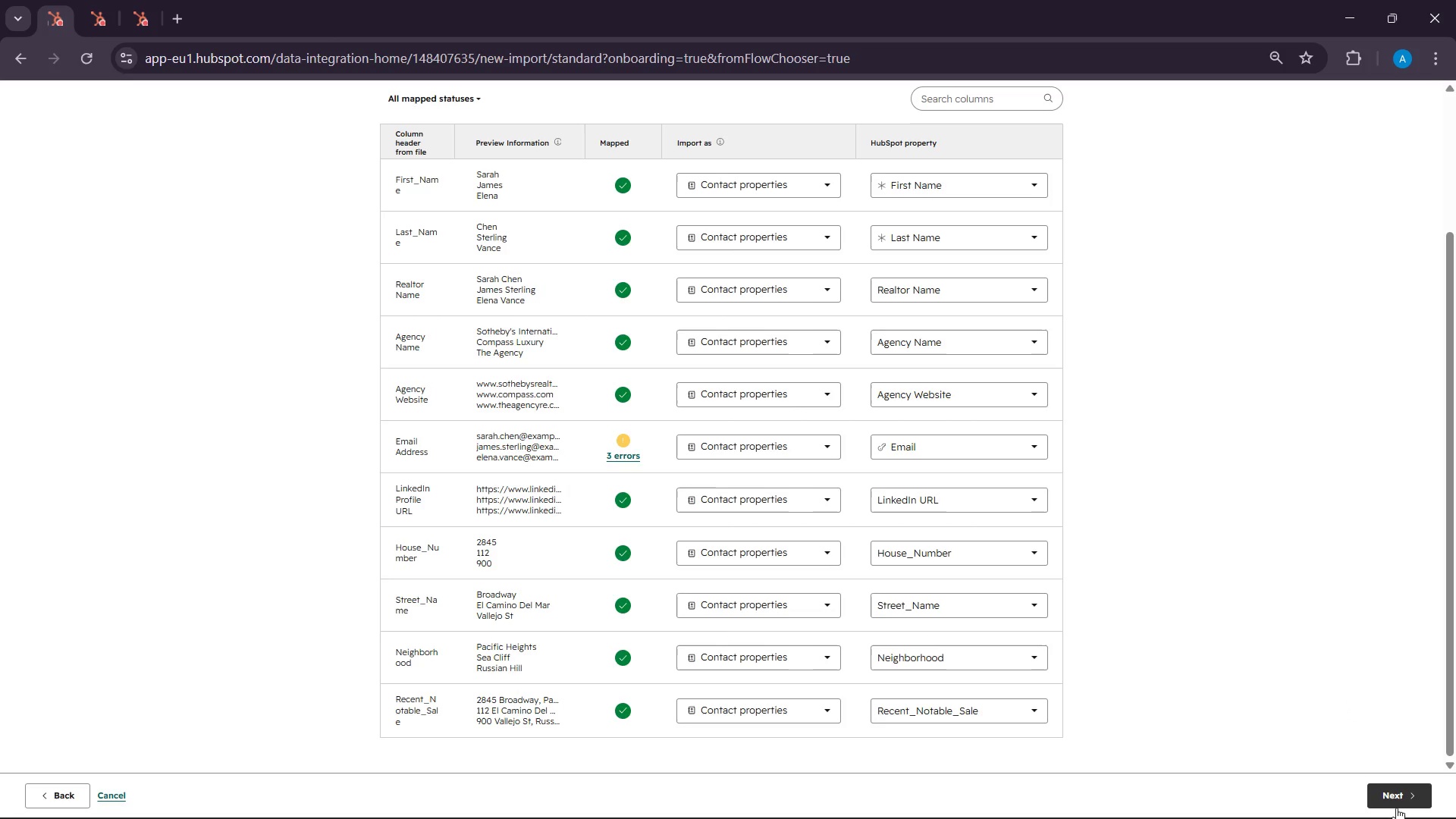 
left_click([1396, 808])
 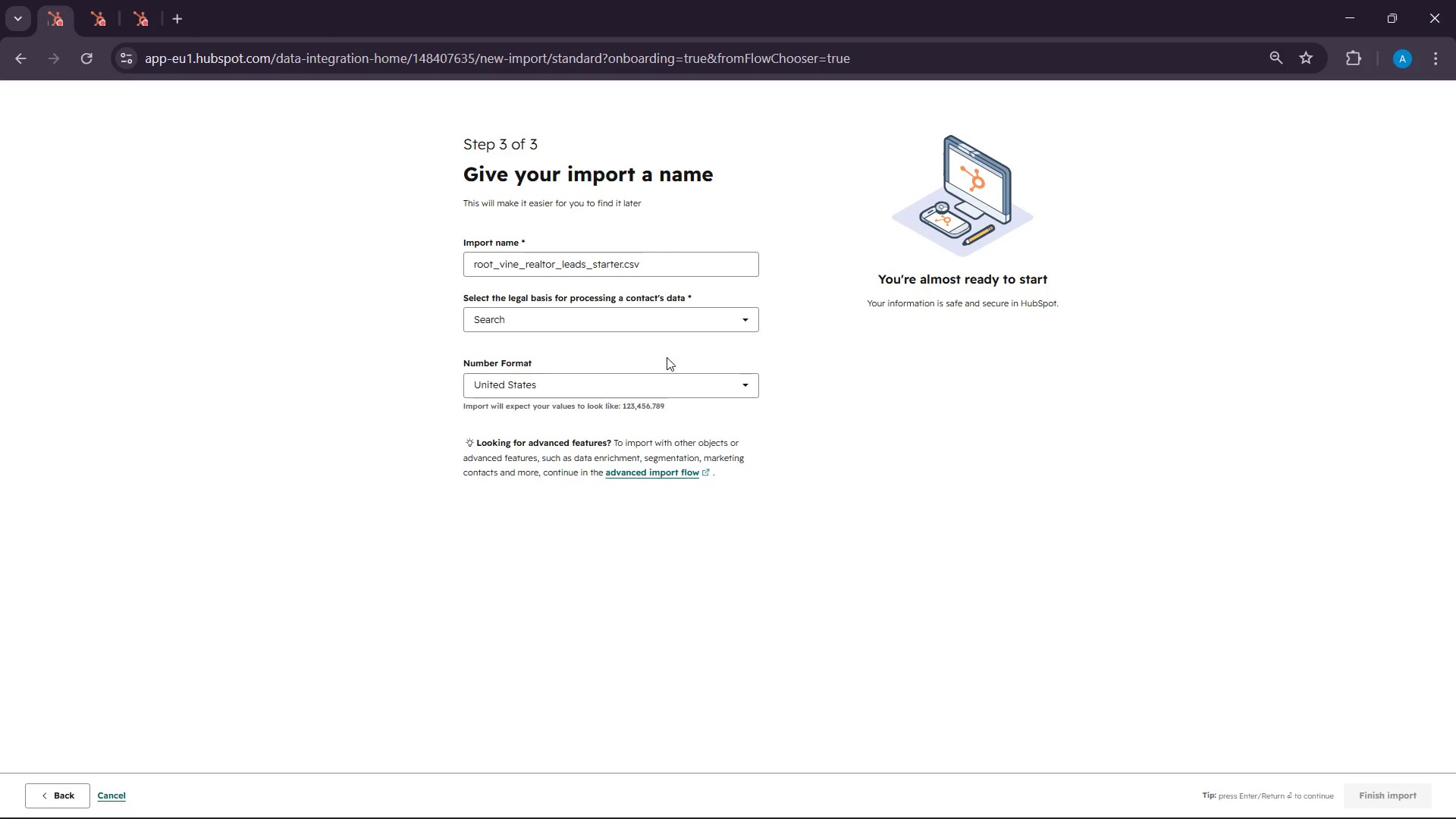 
left_click([704, 328])
 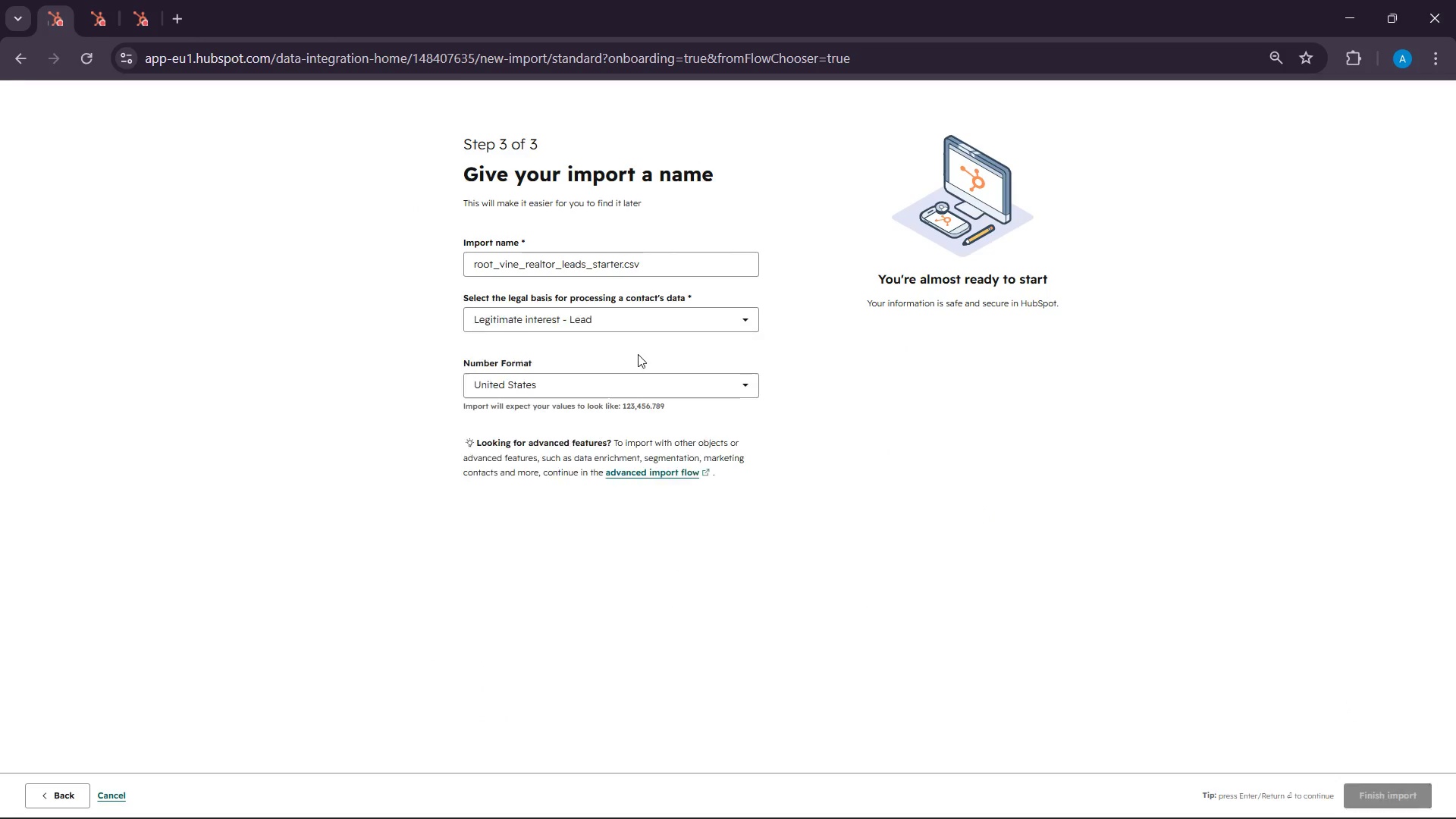 
left_click([638, 354])
 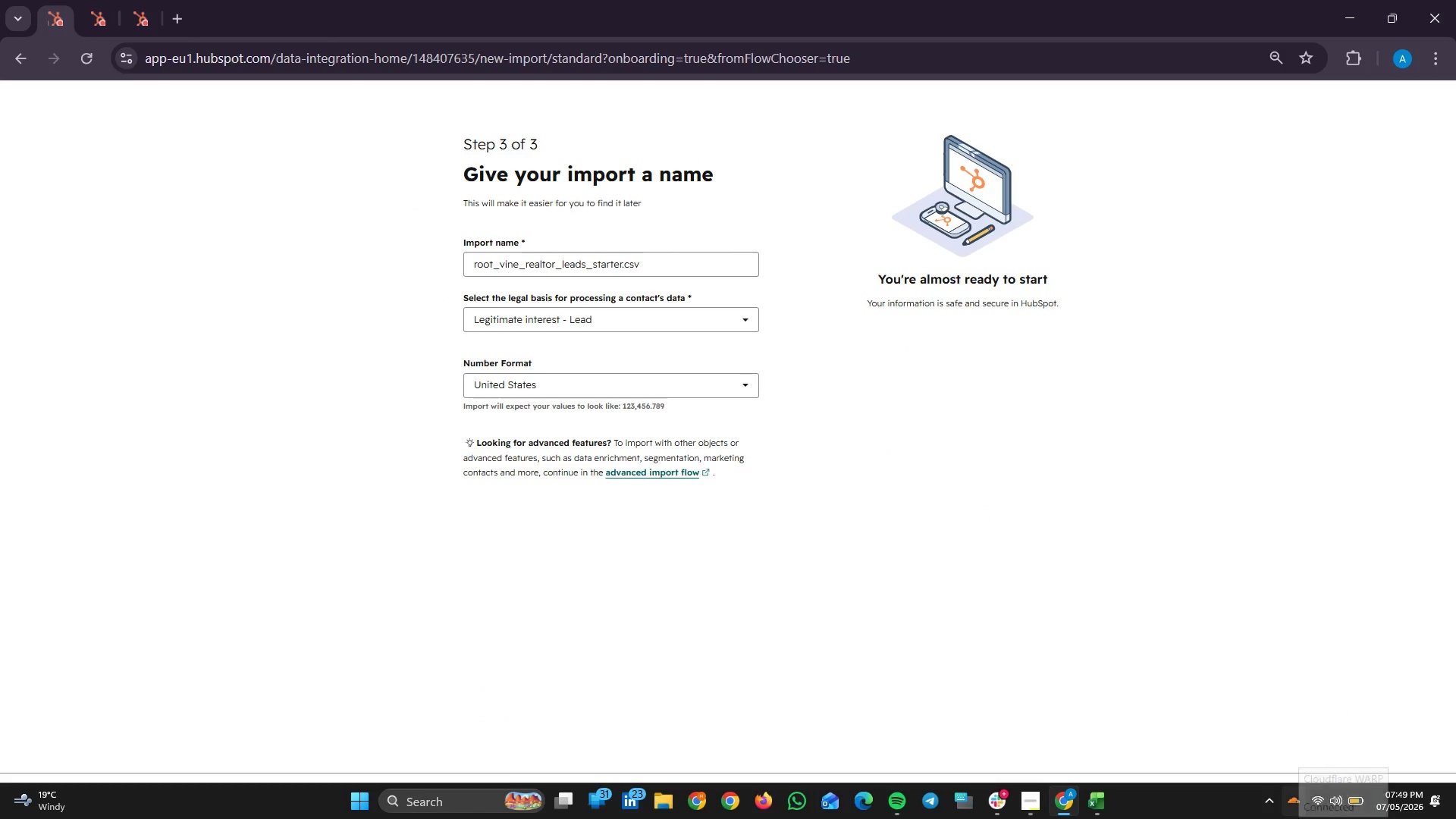 
mouse_move([1465, 808])
 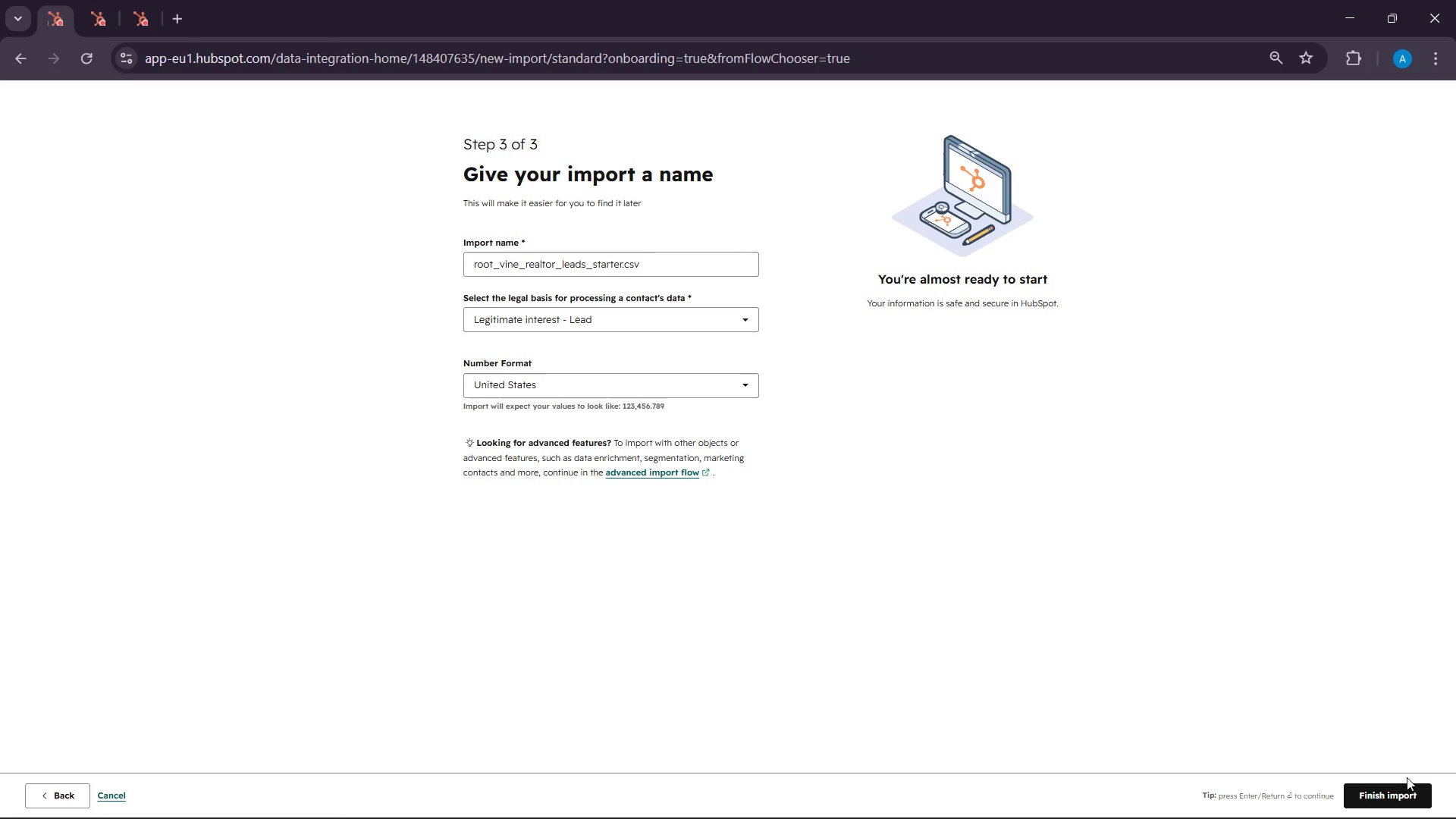 
left_click([1395, 785])
 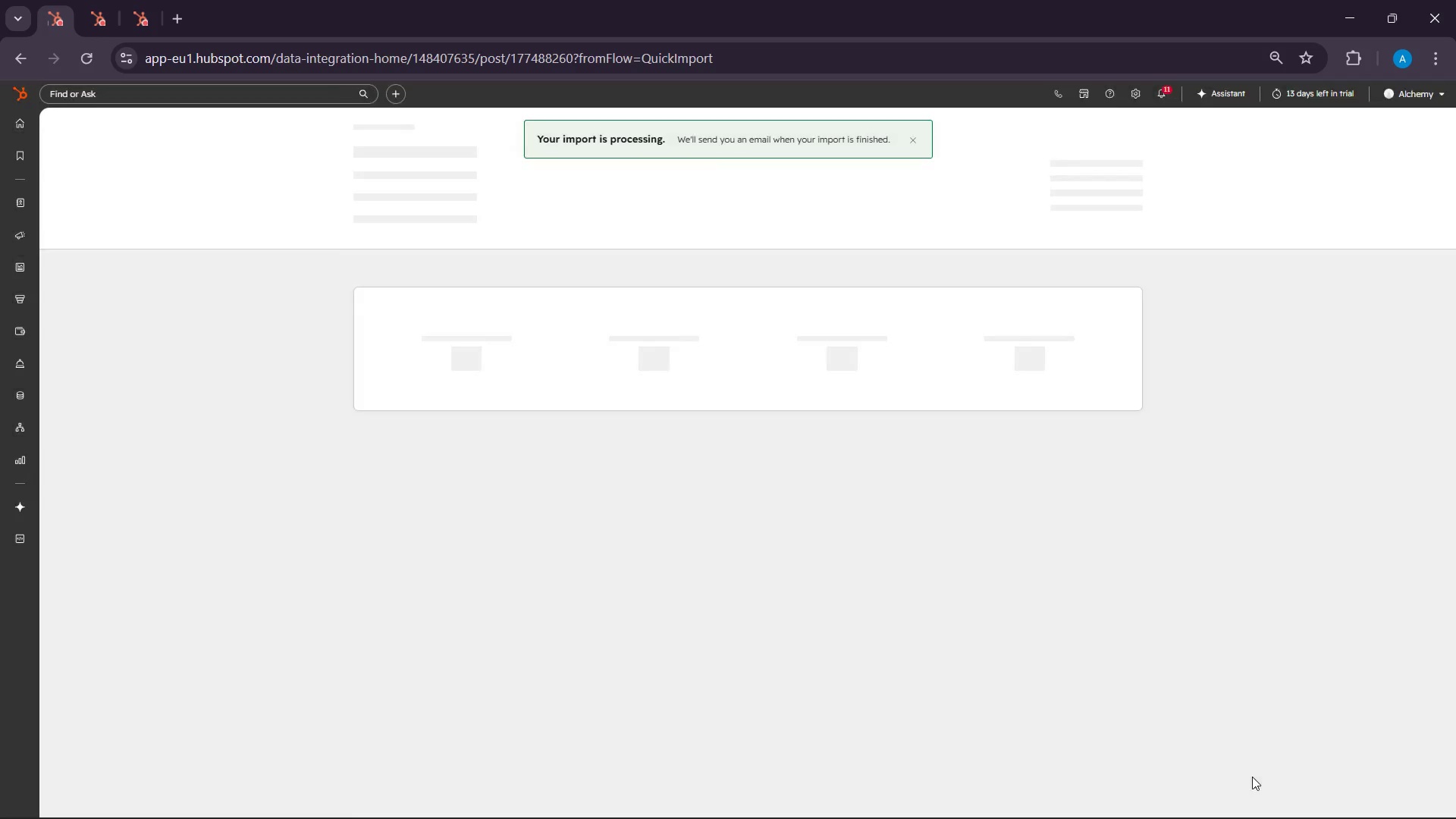 
mouse_move([26, 797])
 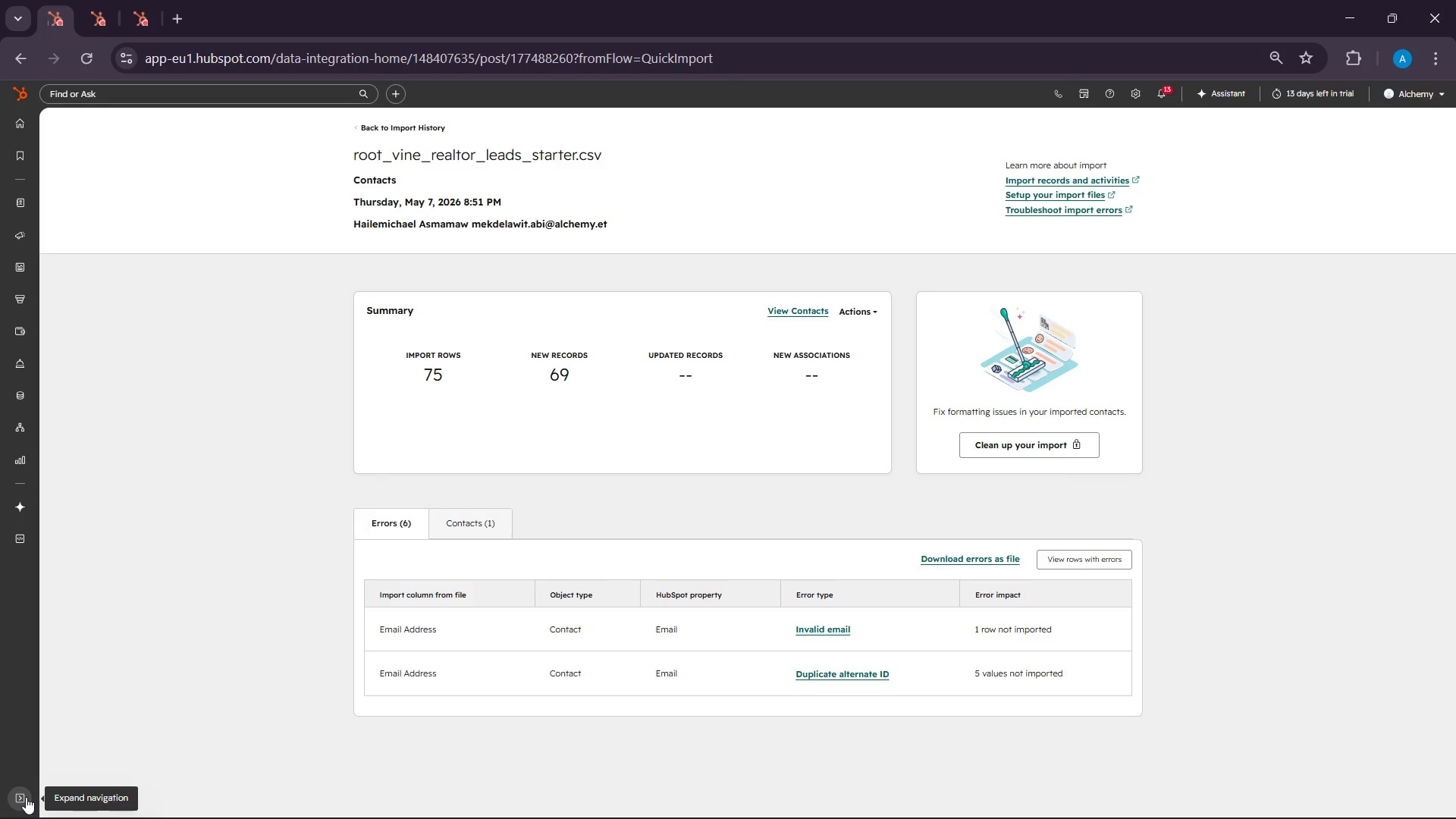 
wait(9.99)
 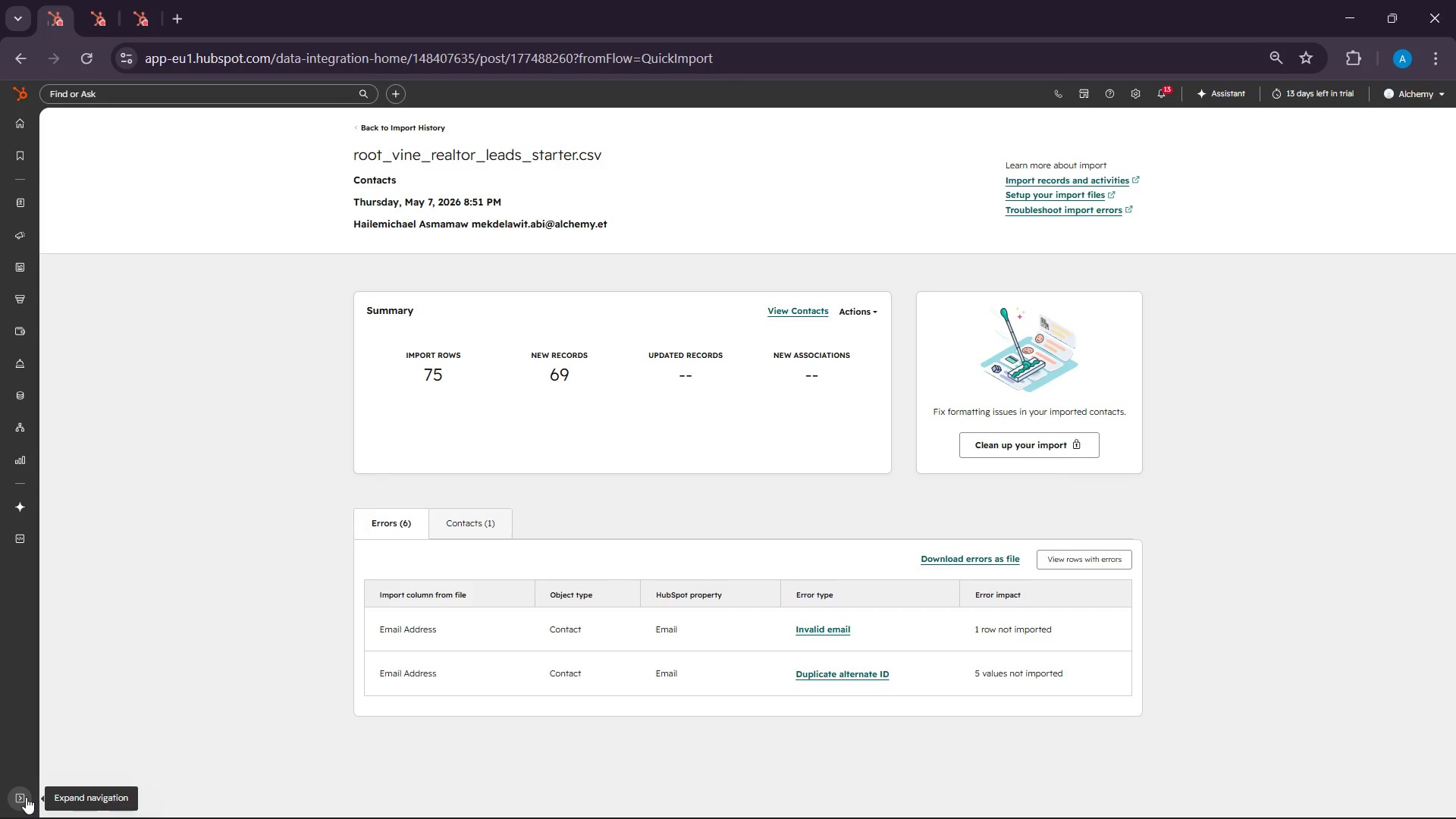 
left_click([23, 99])
 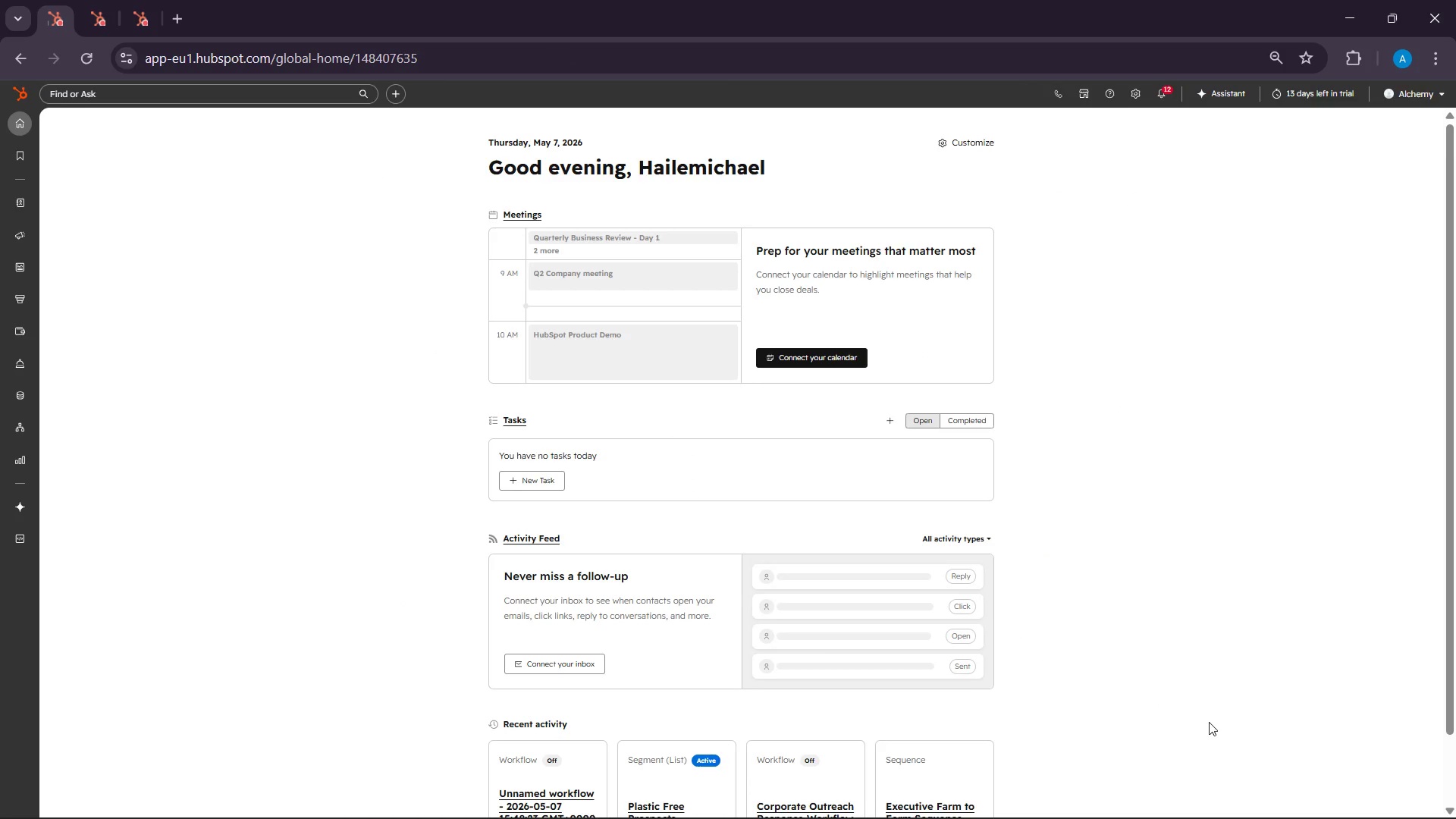 
wait(23.17)
 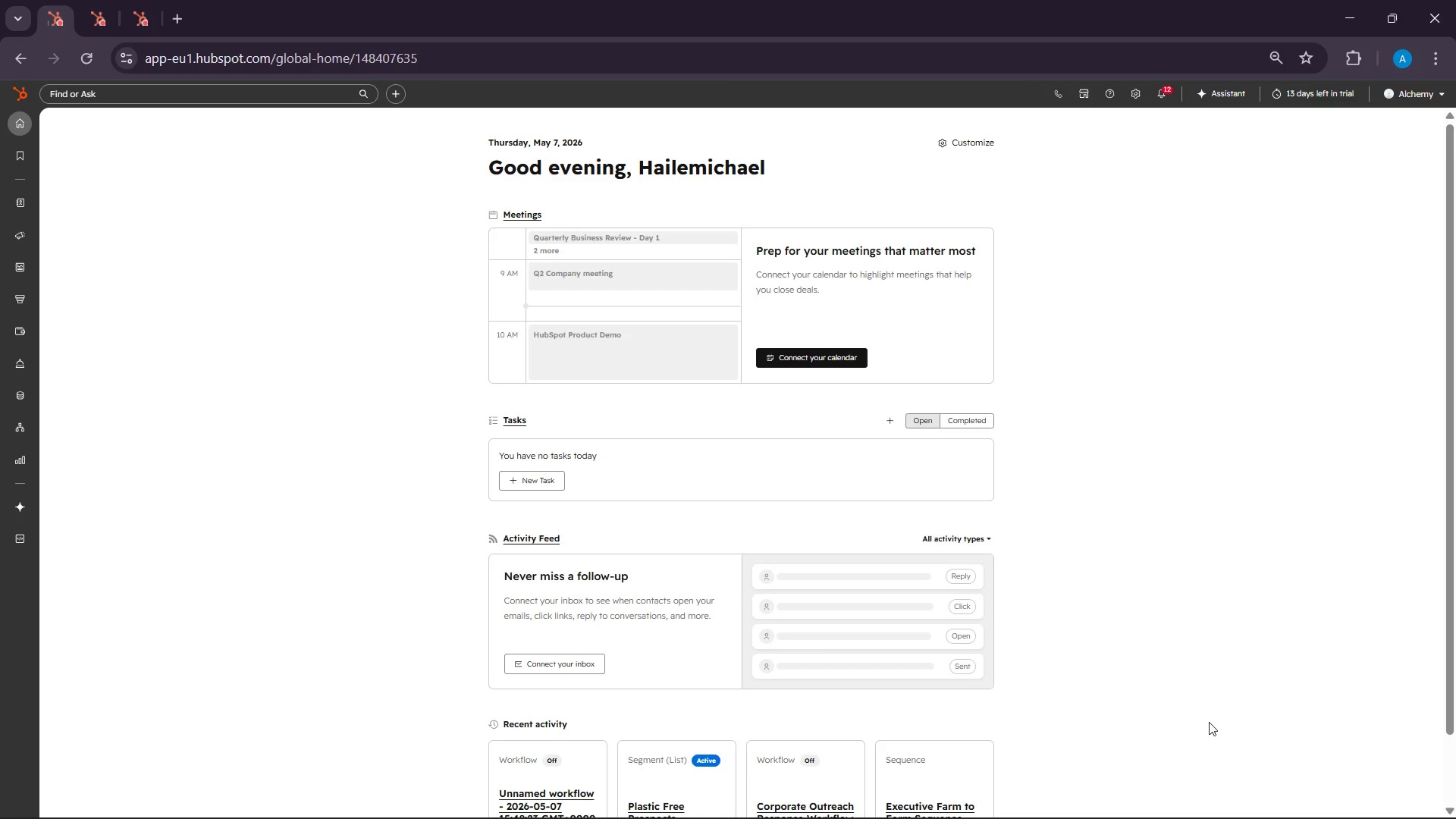 
left_click([1040, 804])